 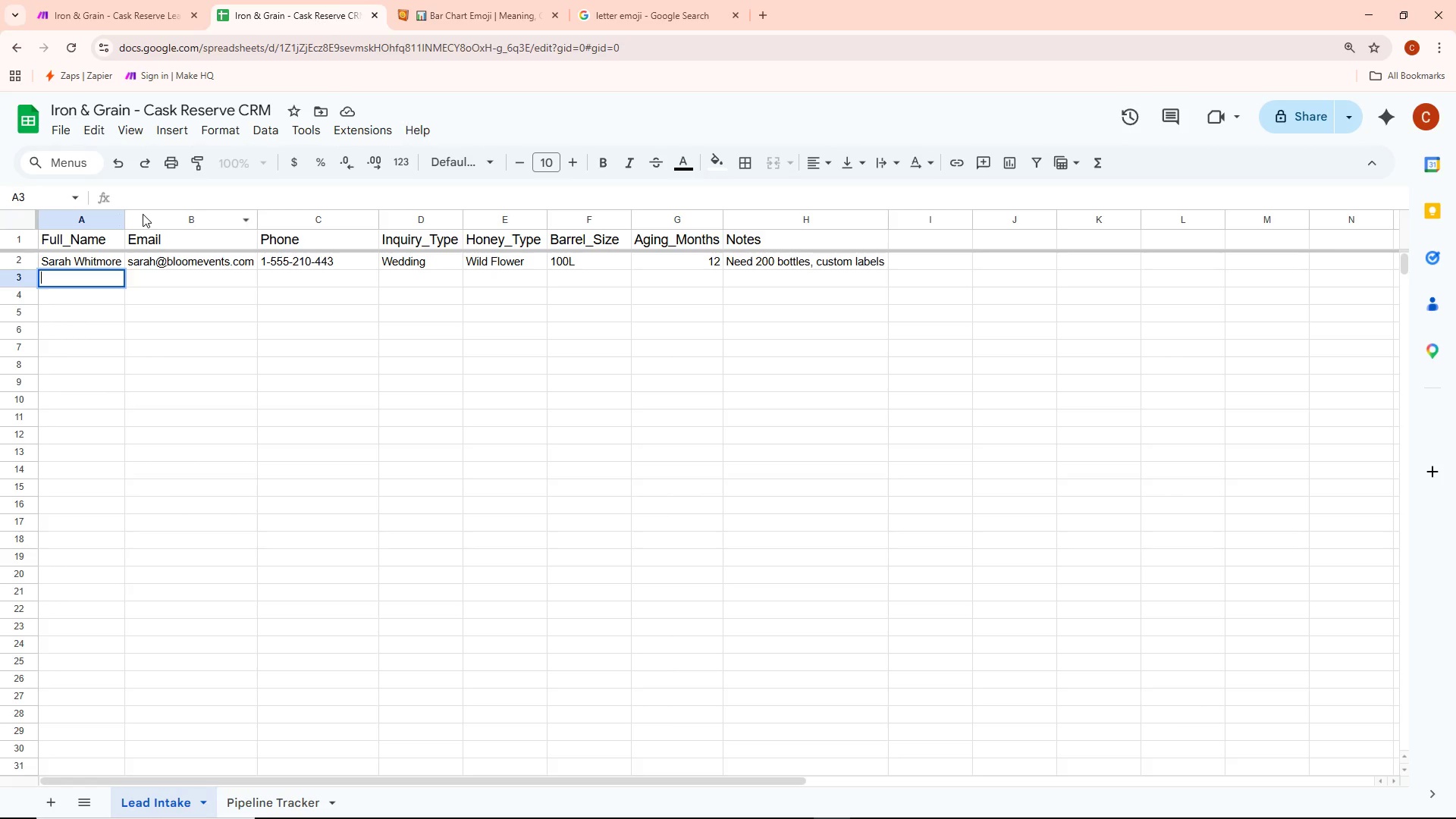 
type(Deri)
 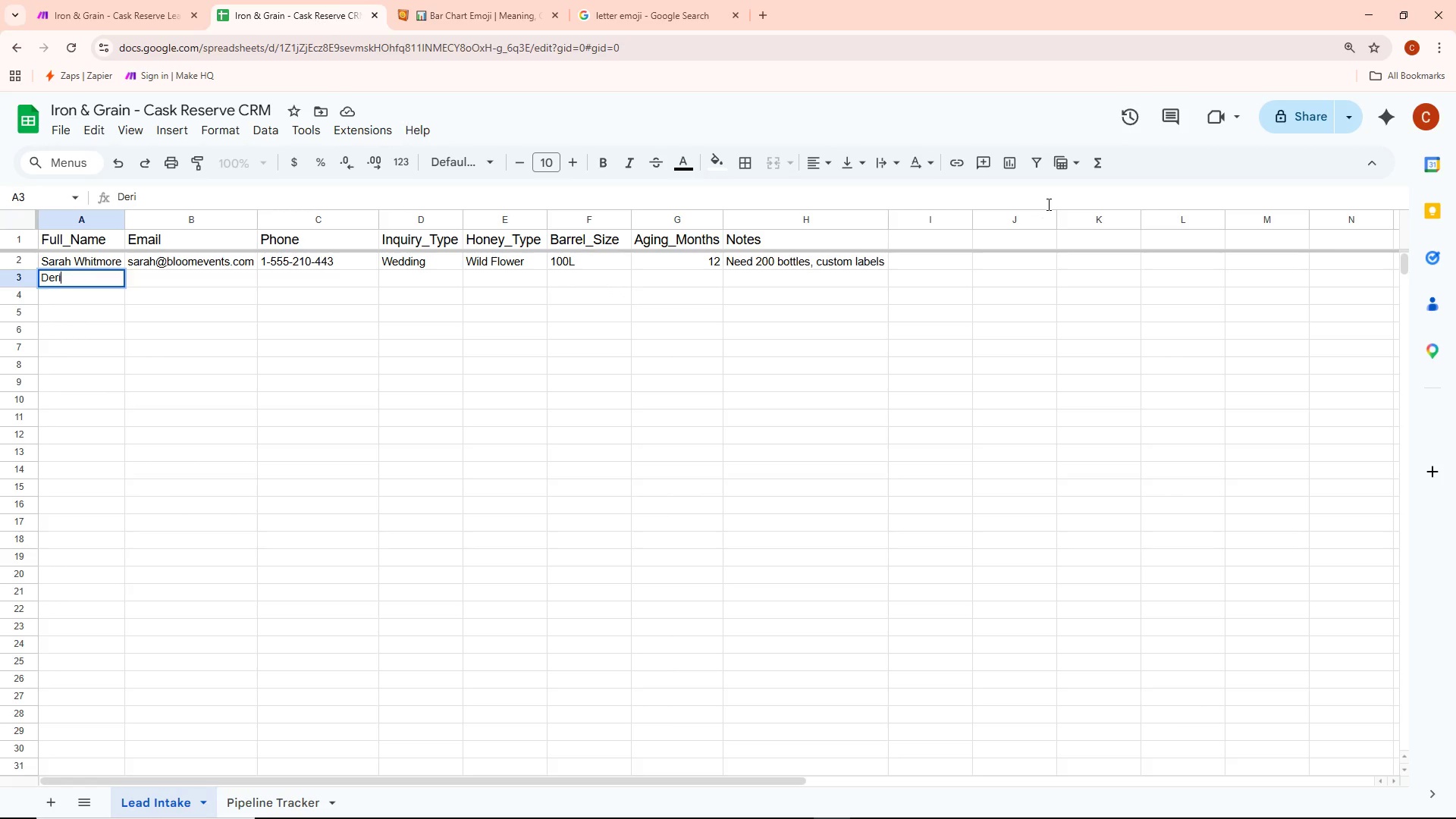 
type(k)
key(Backspace)
key(Backspace)
type(ek Faul)
 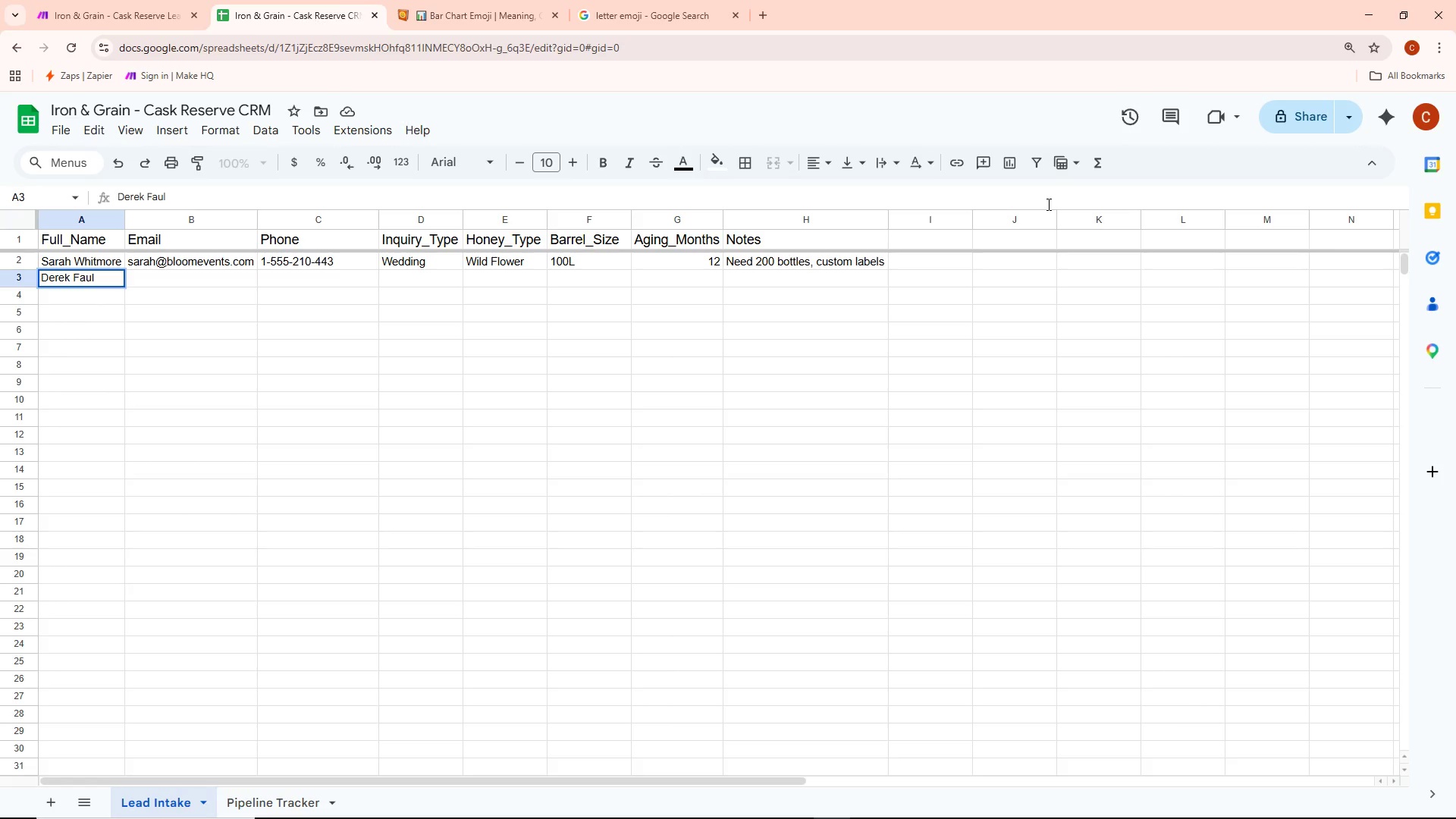 
type(kner)
 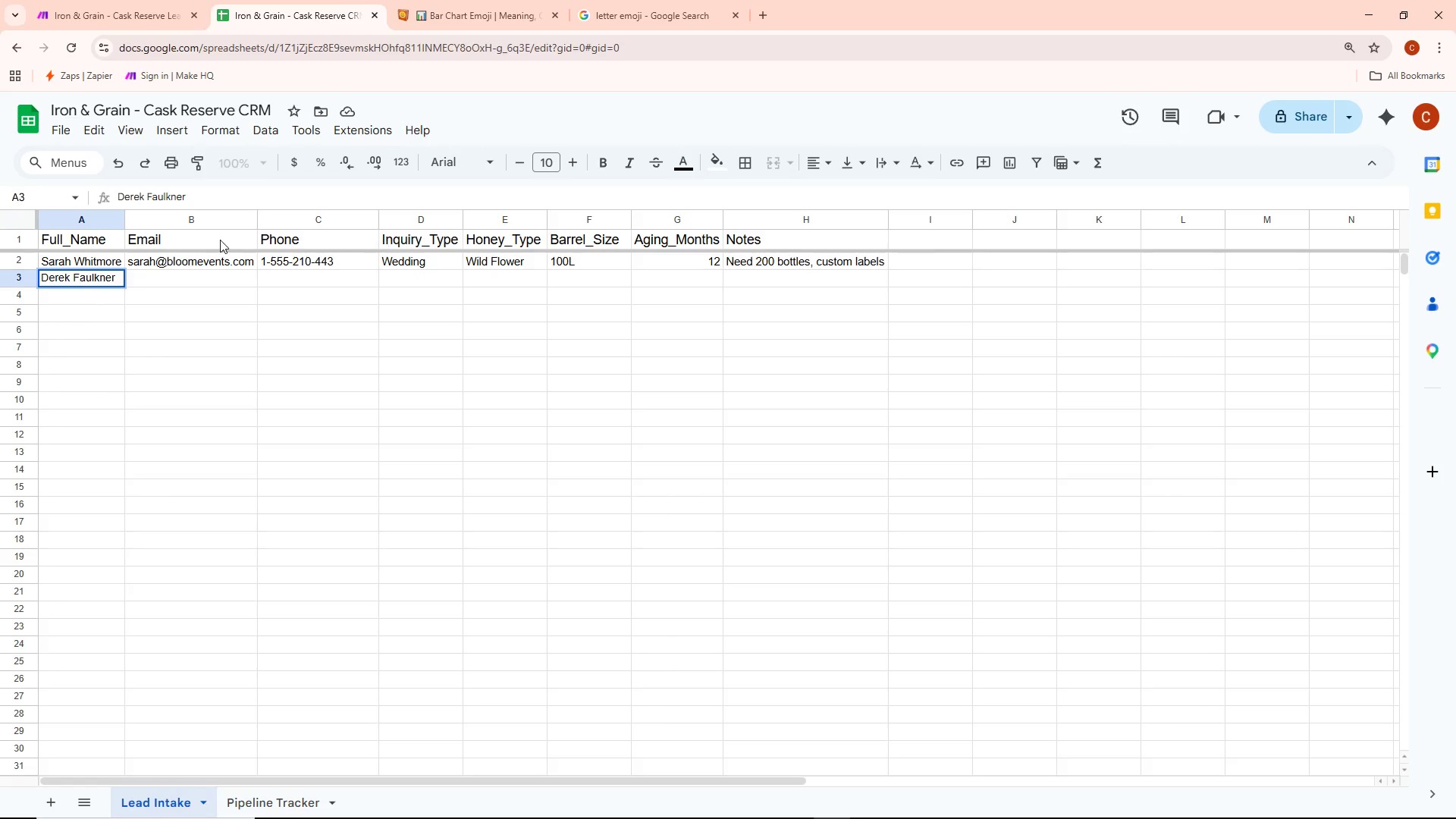 
double_click([190, 282])
 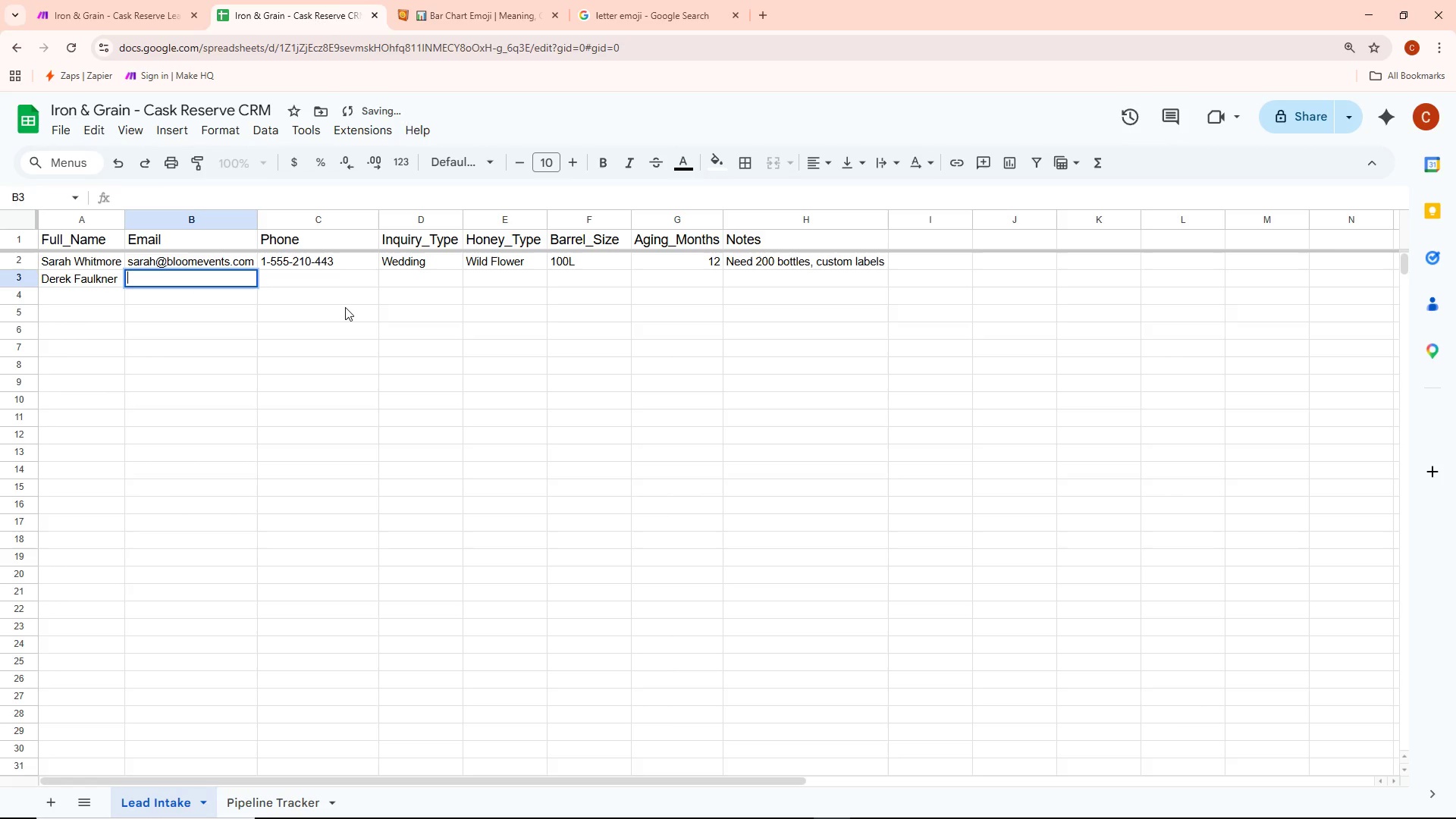 
type(derek)
 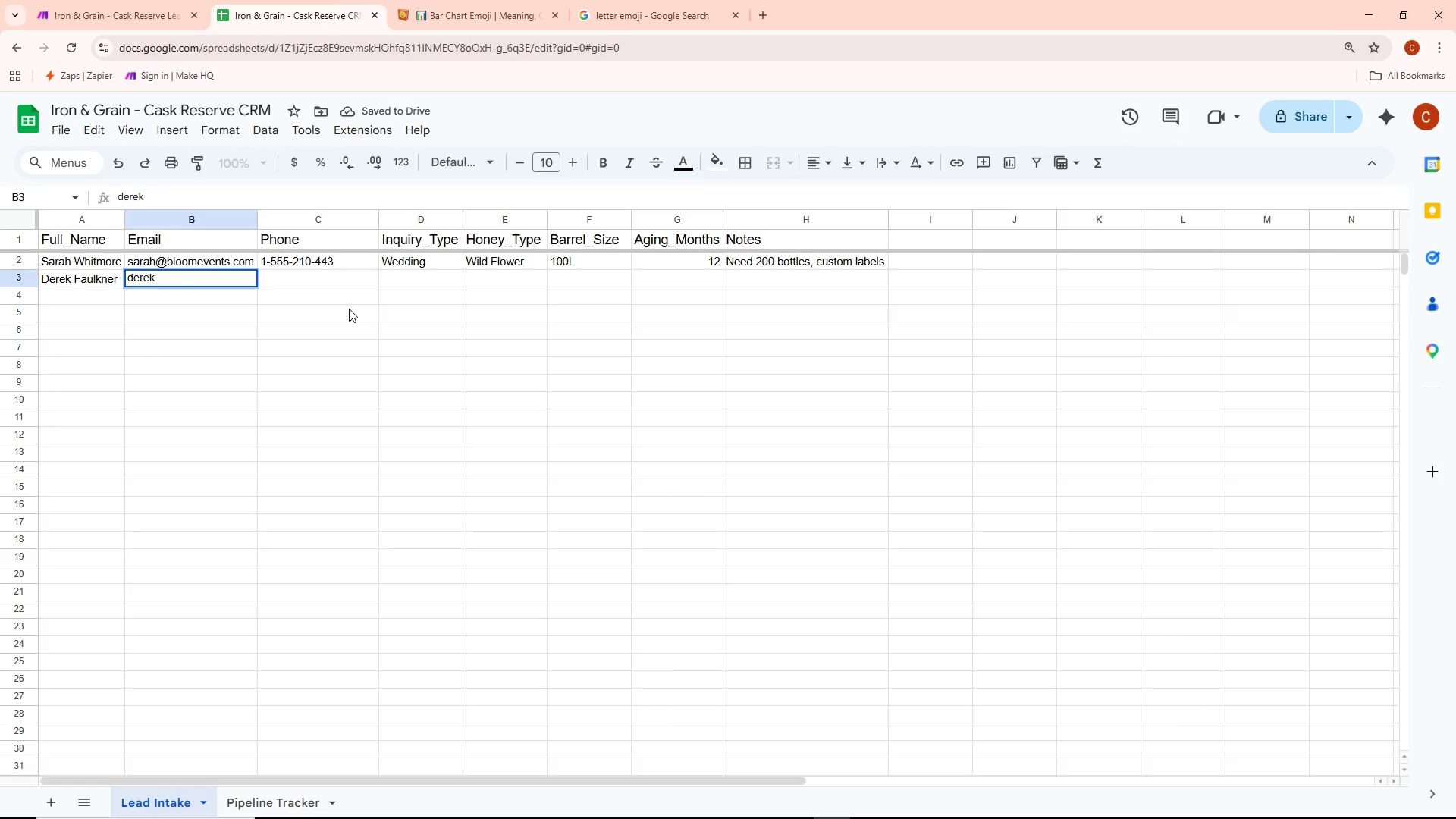 
key(Shift+2)
 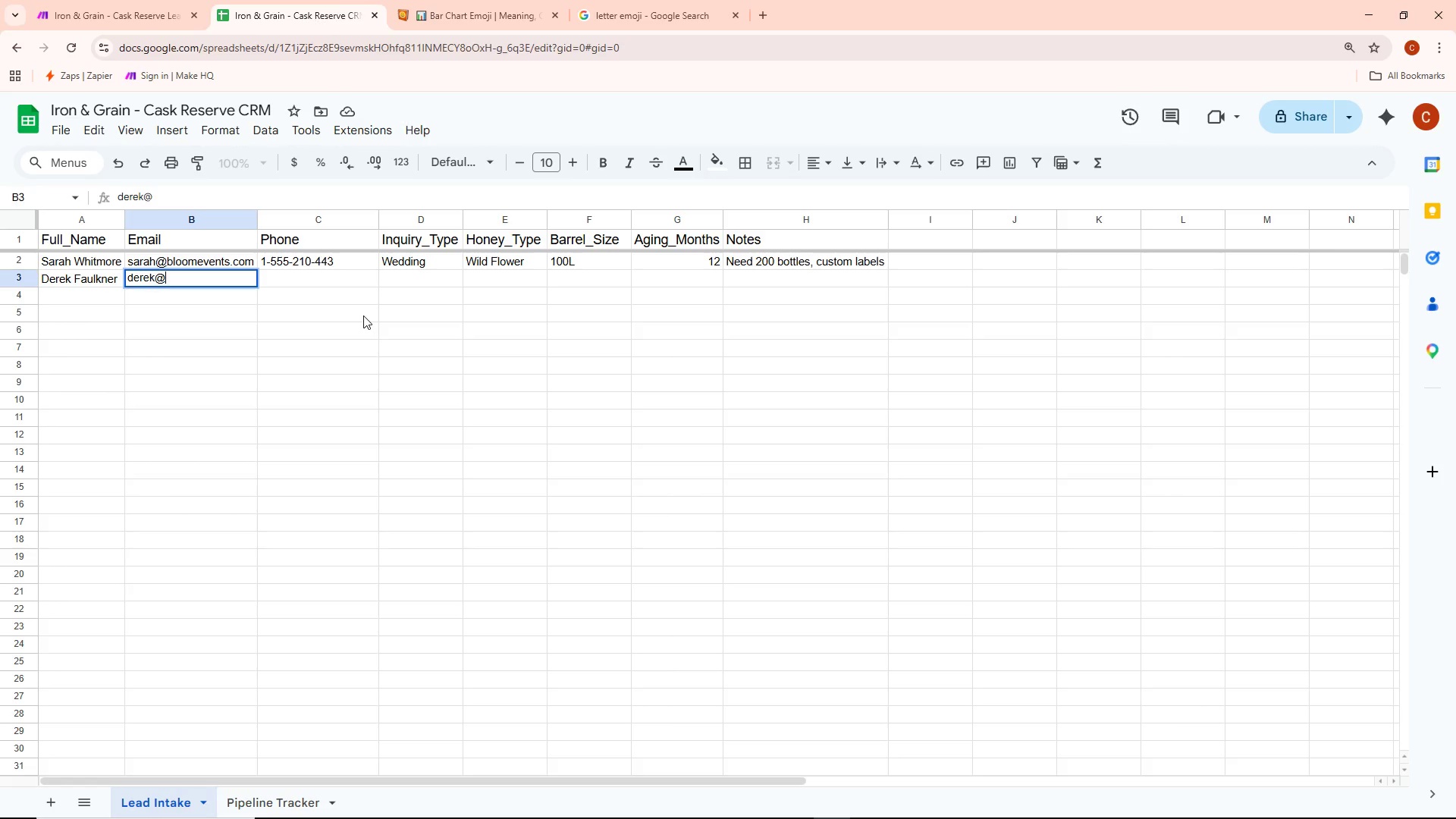 
type(faulkner)
 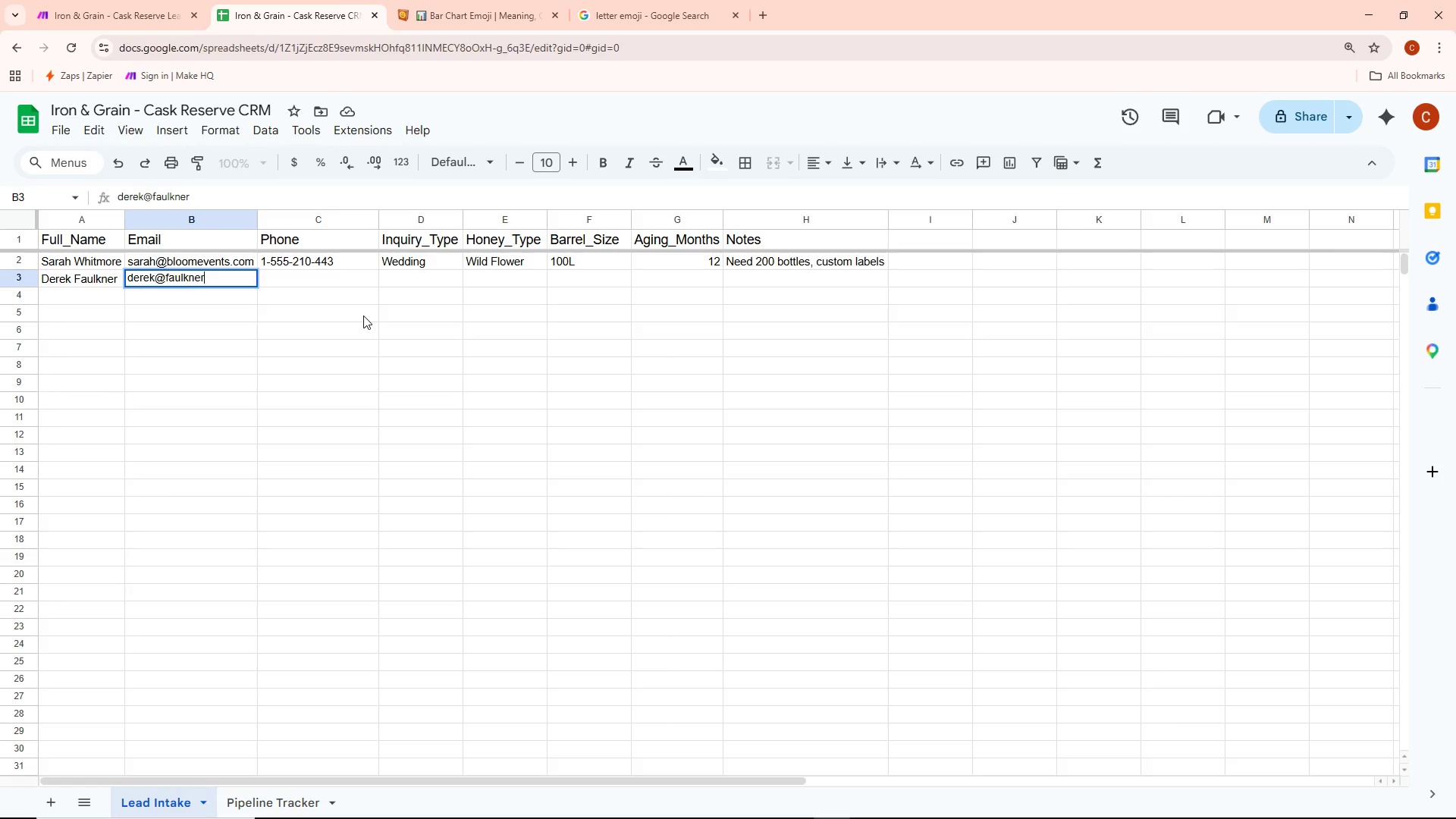 
type(orp)
 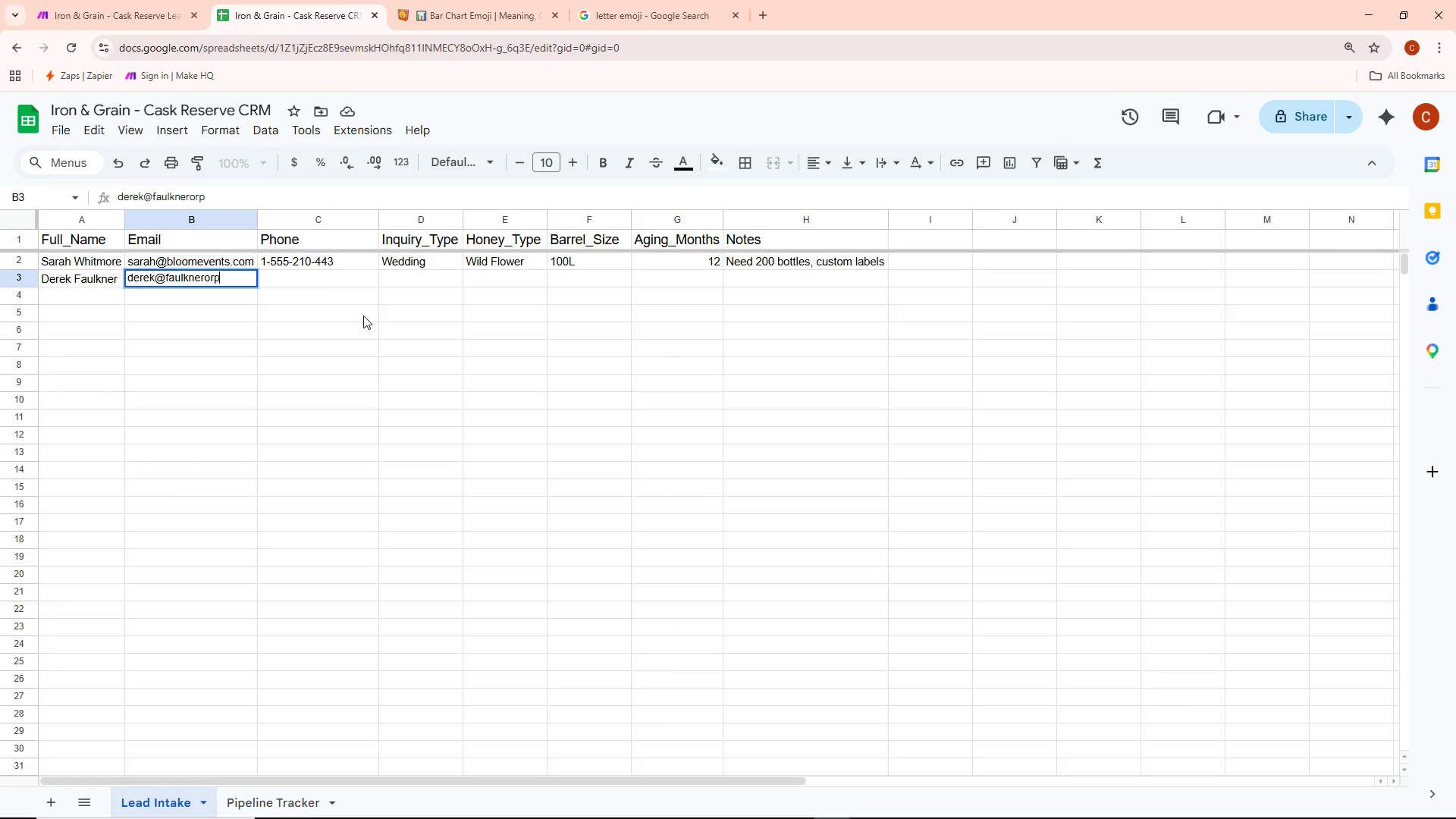 
type(.com)
 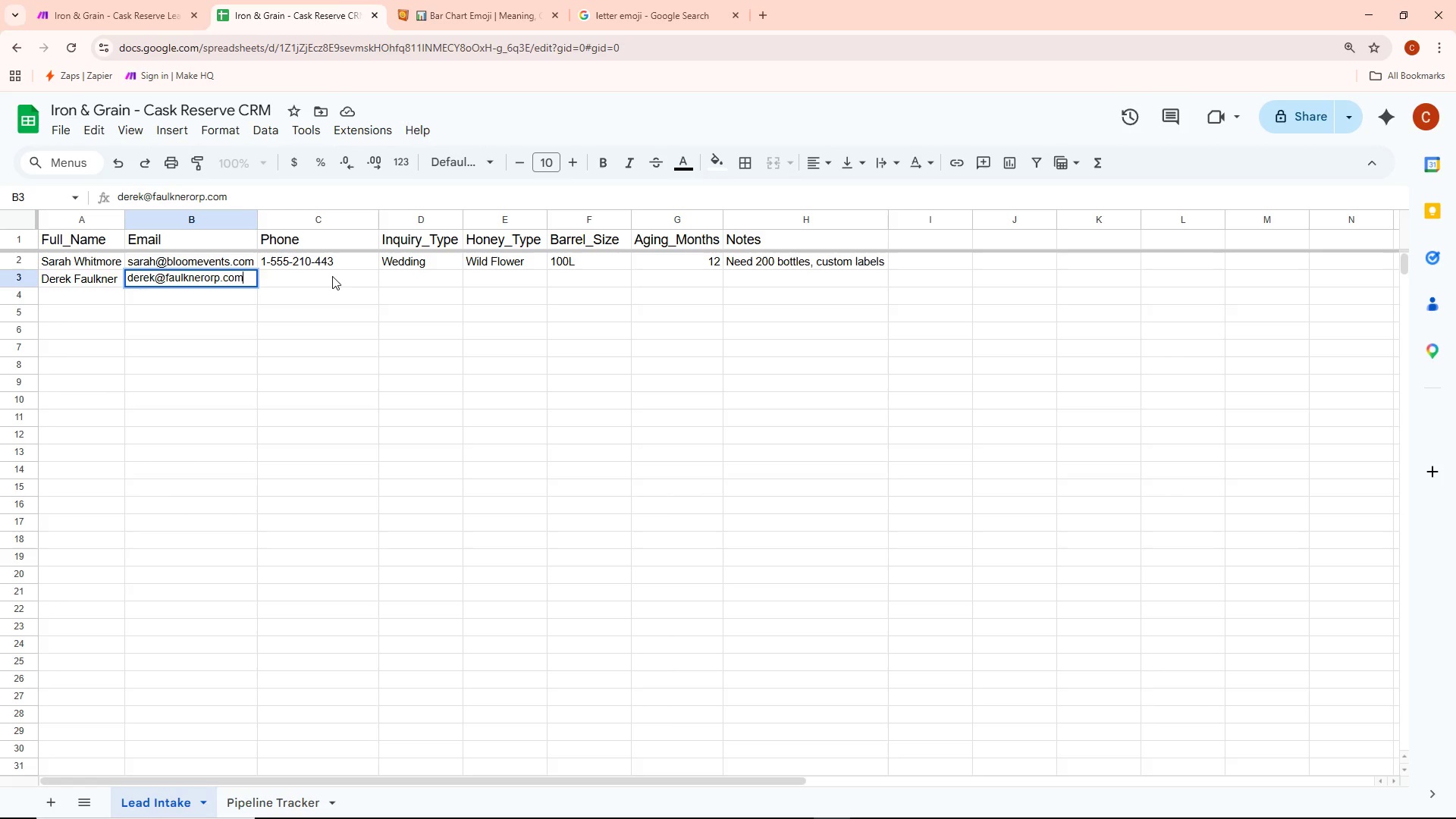 
double_click([332, 278])
 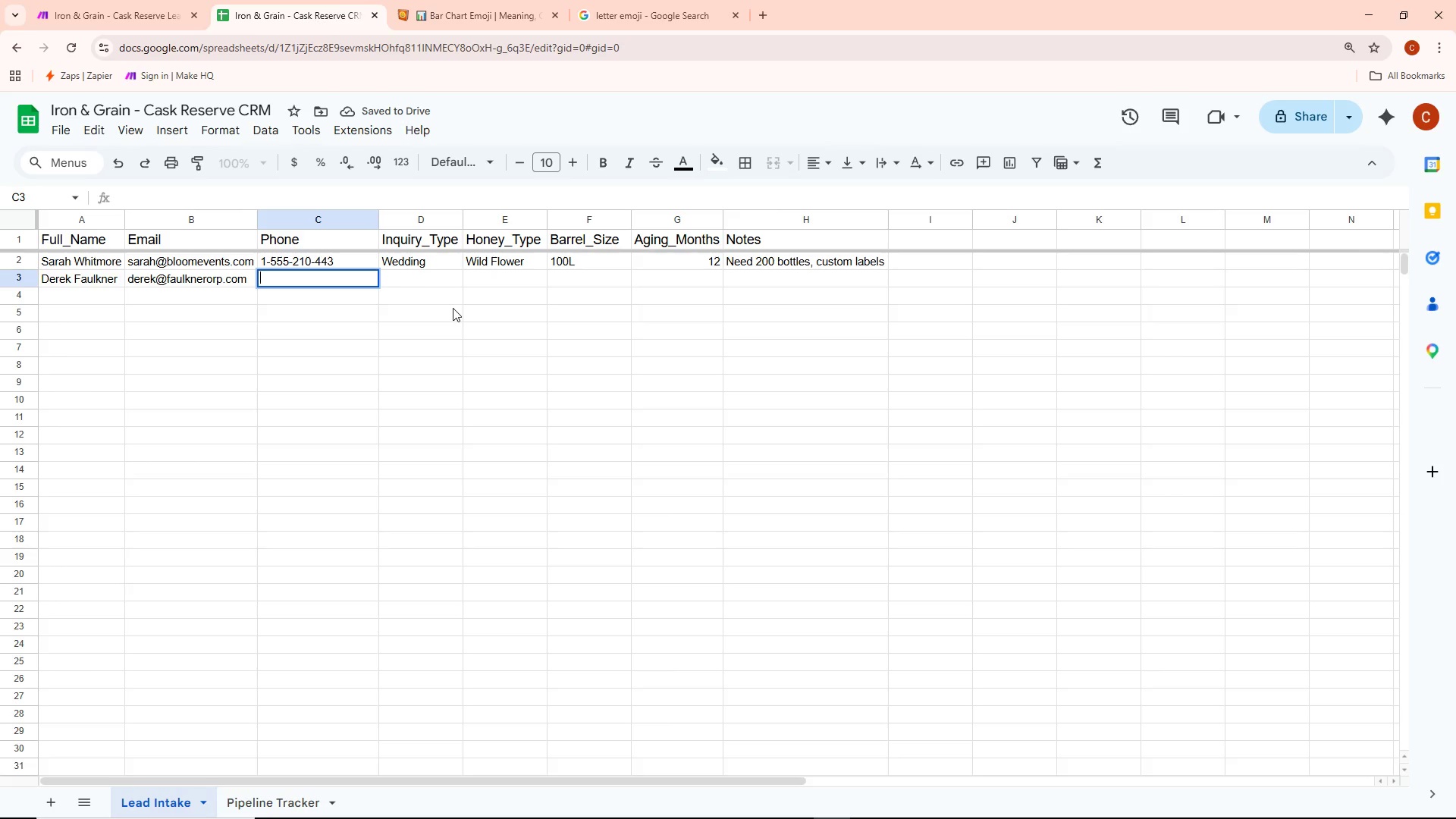 
wait(5.8)
 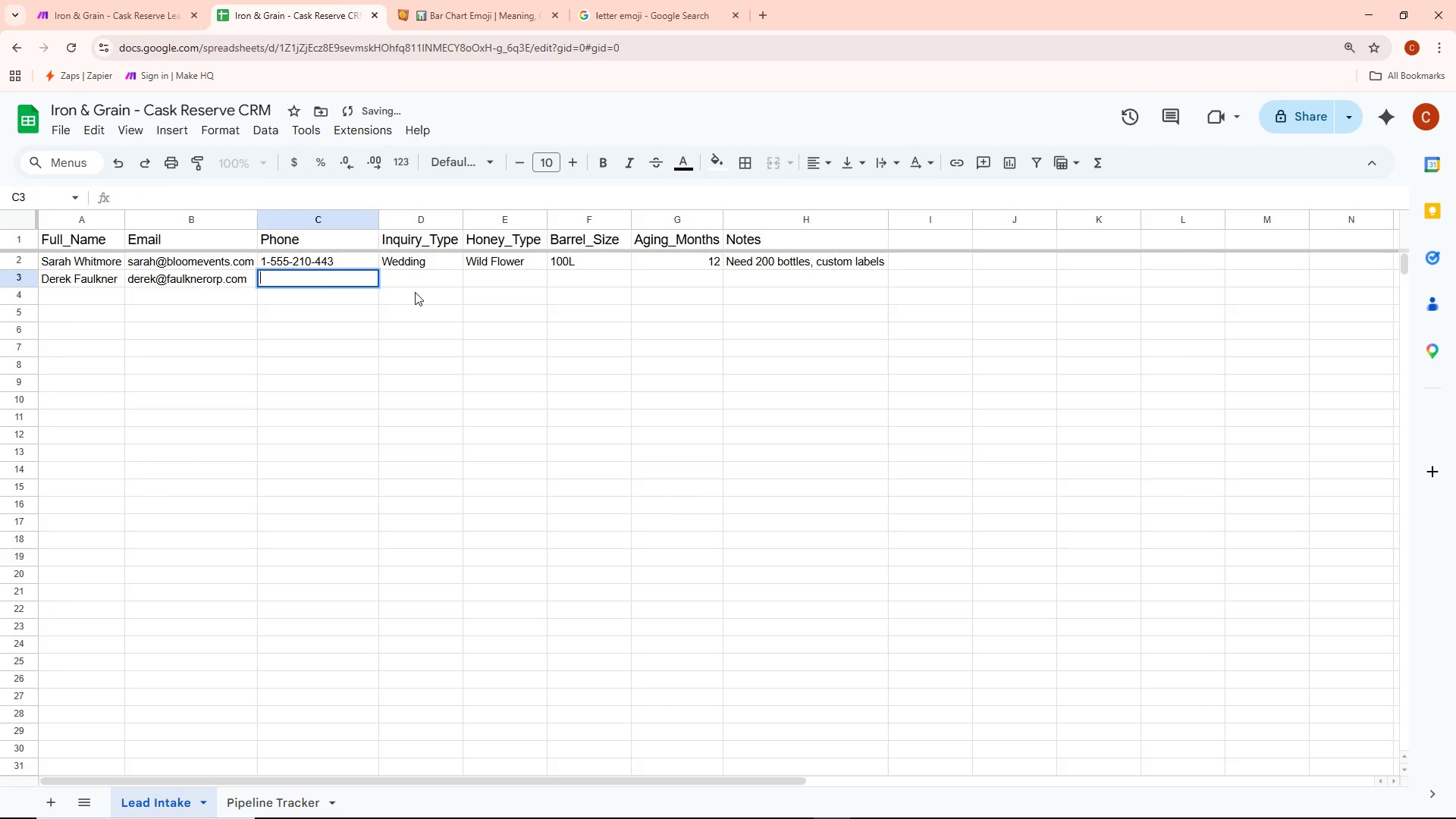 
key(Shift+ShiftLeft)
 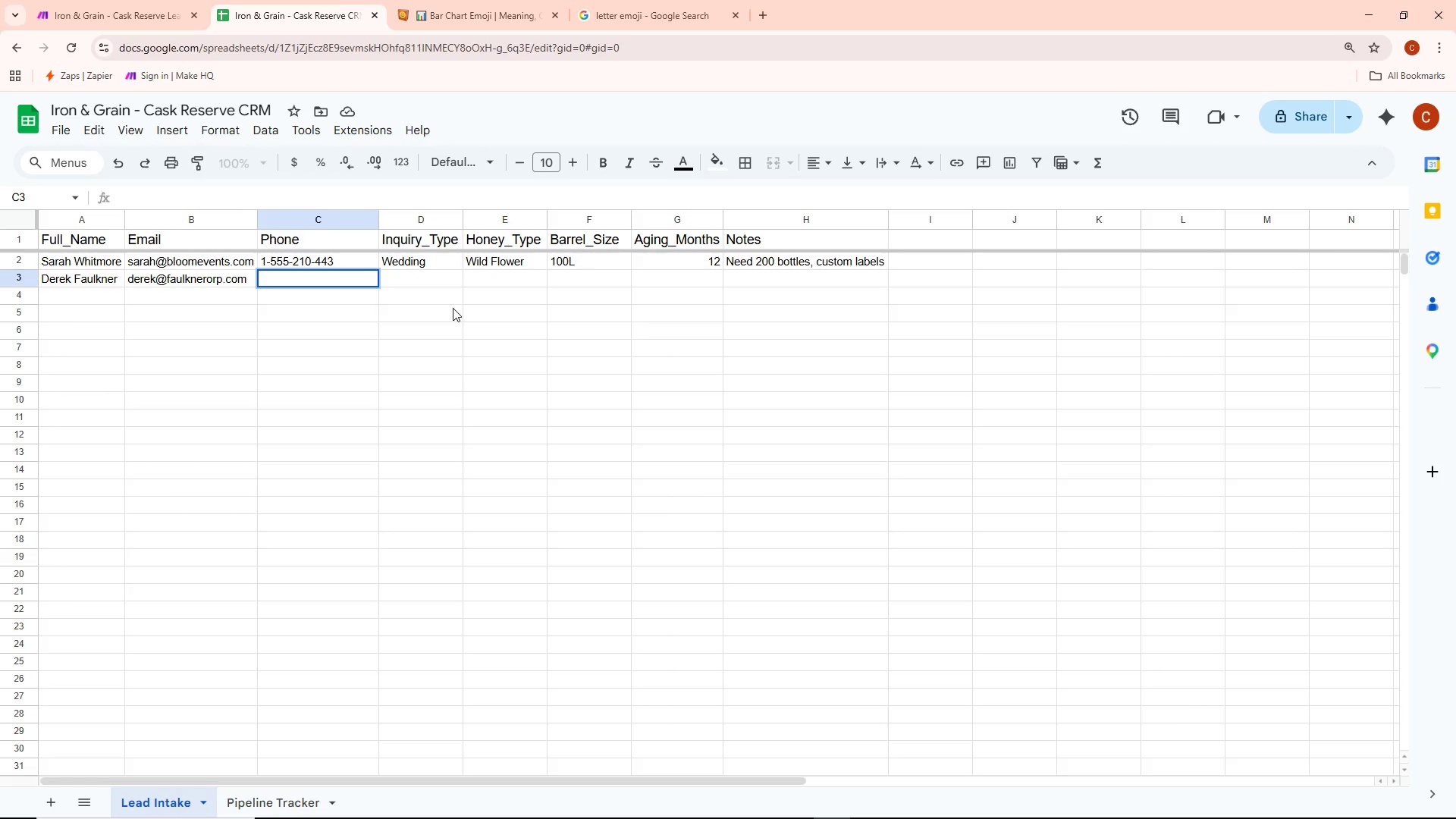 
key(Shift+Equal)
 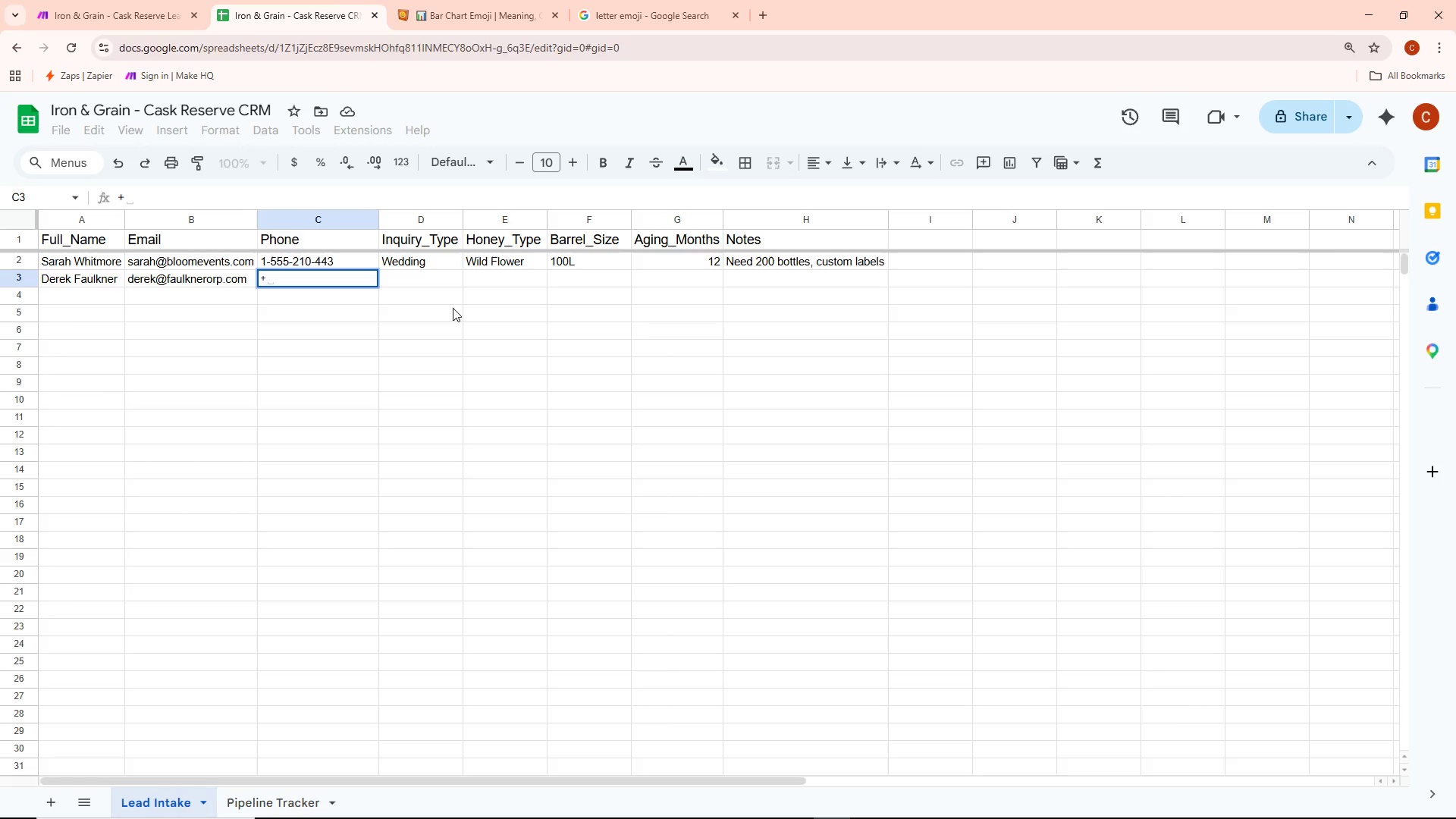 
key(1)
 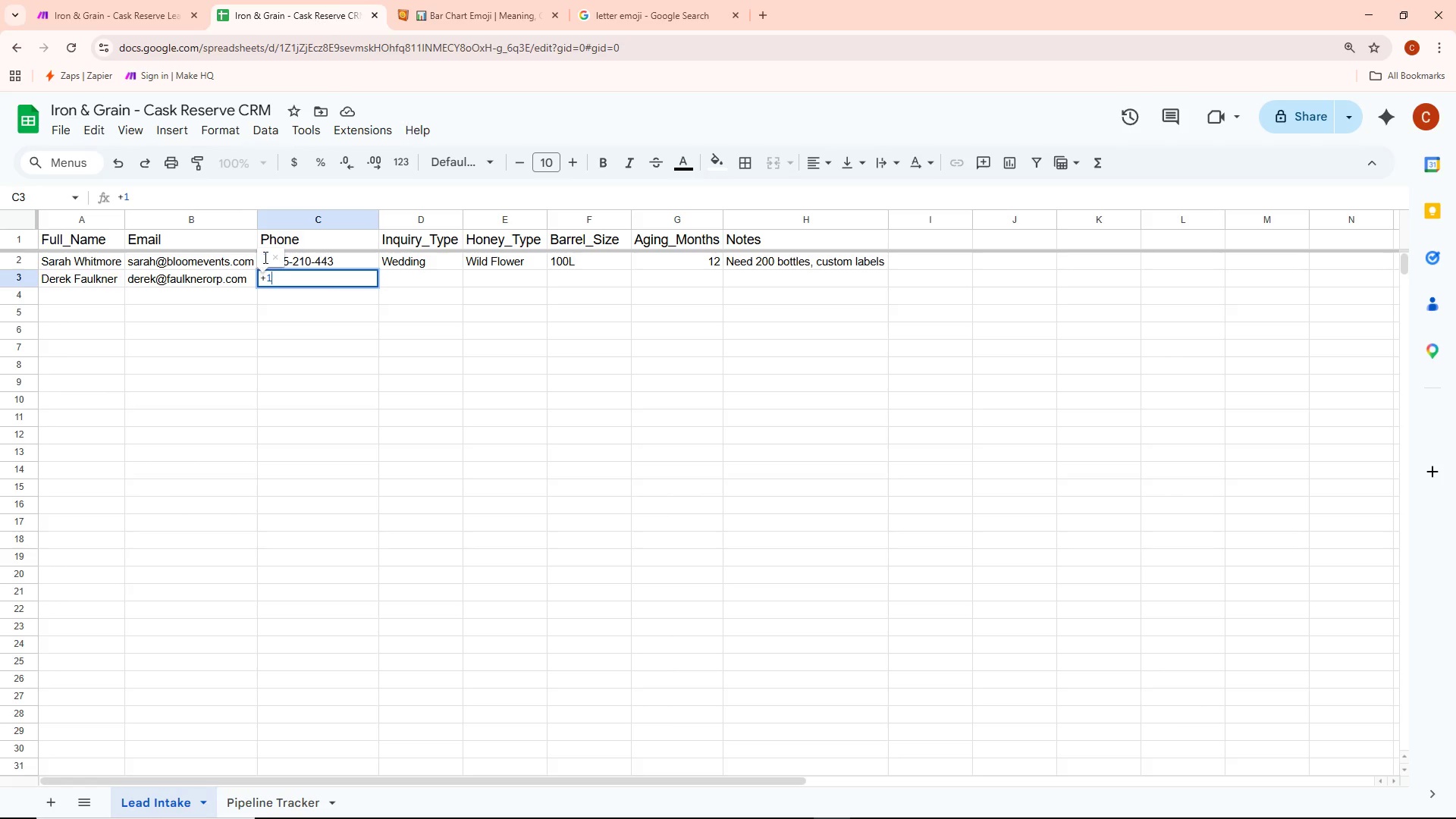 
left_click([275, 261])
 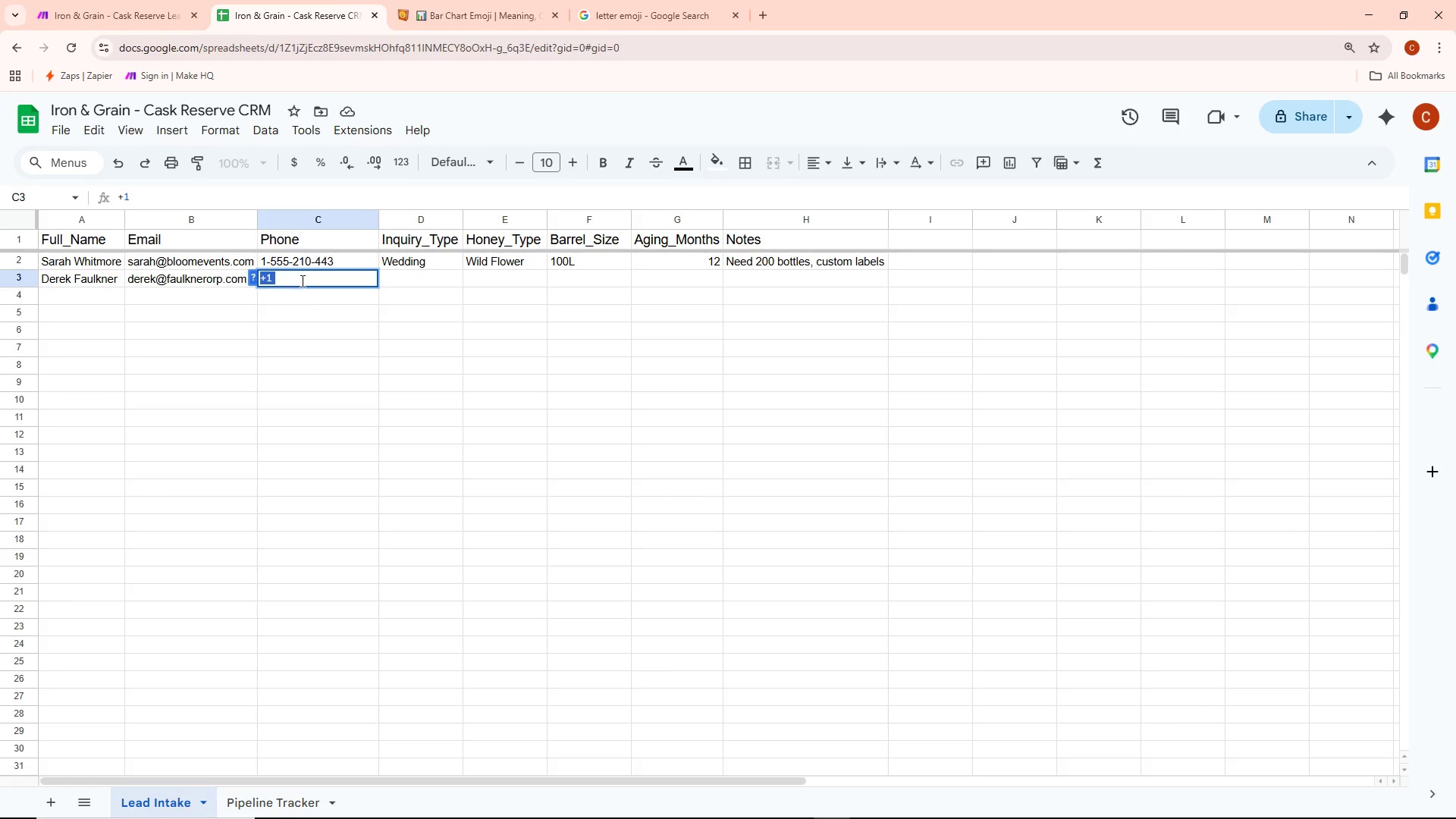 
left_click([300, 275])
 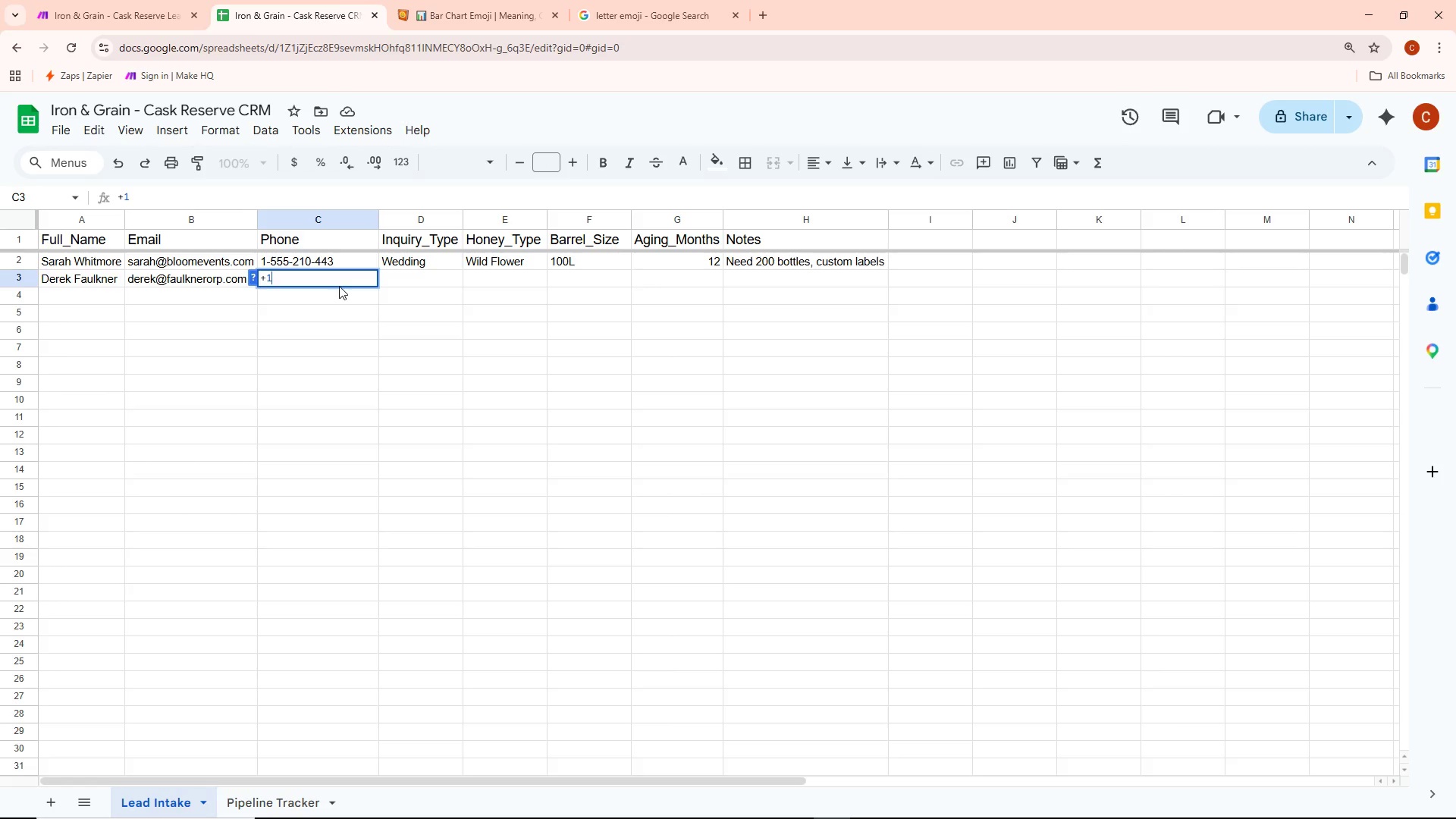 
key(Space)
 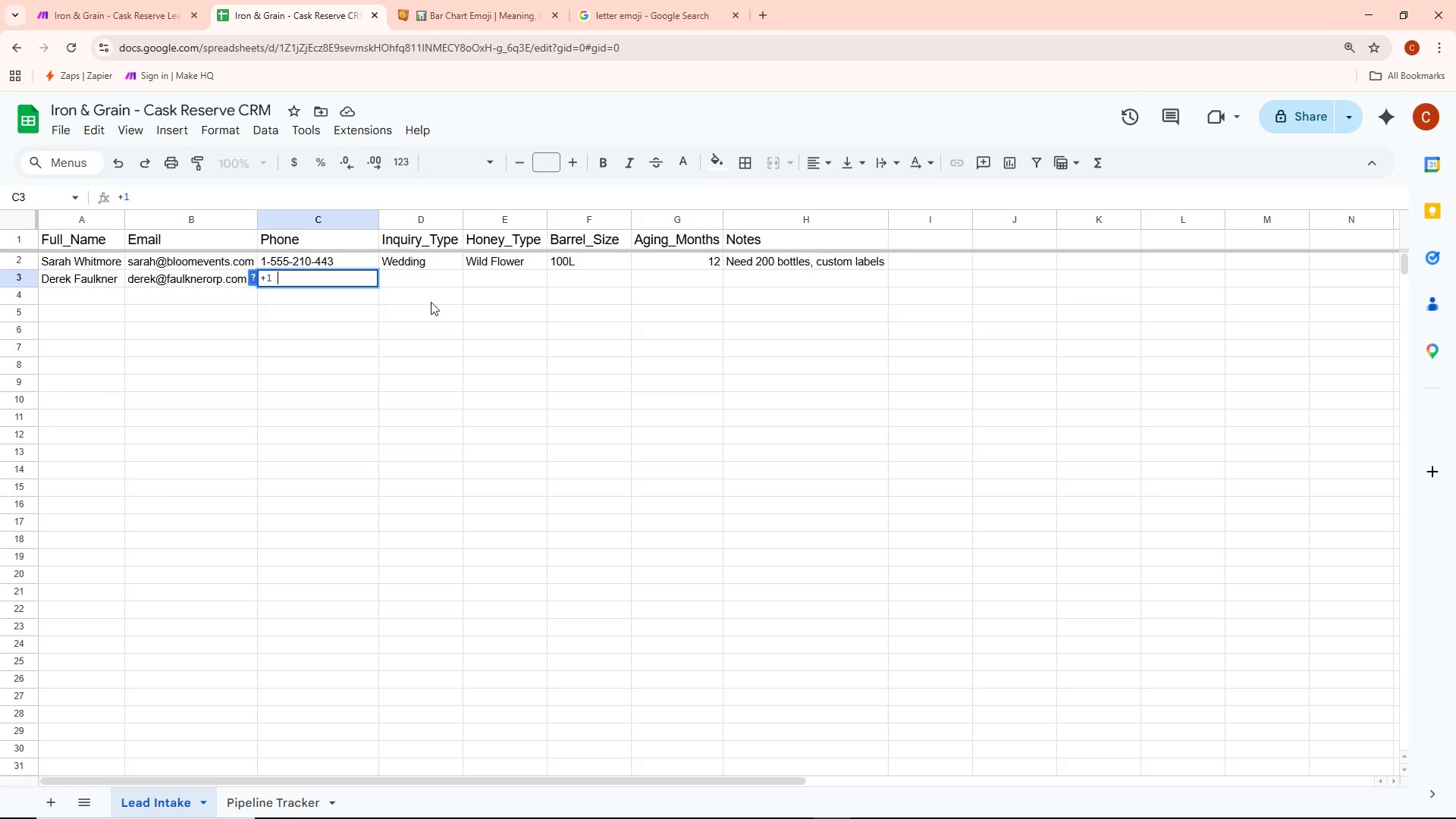 
left_click([348, 307])
 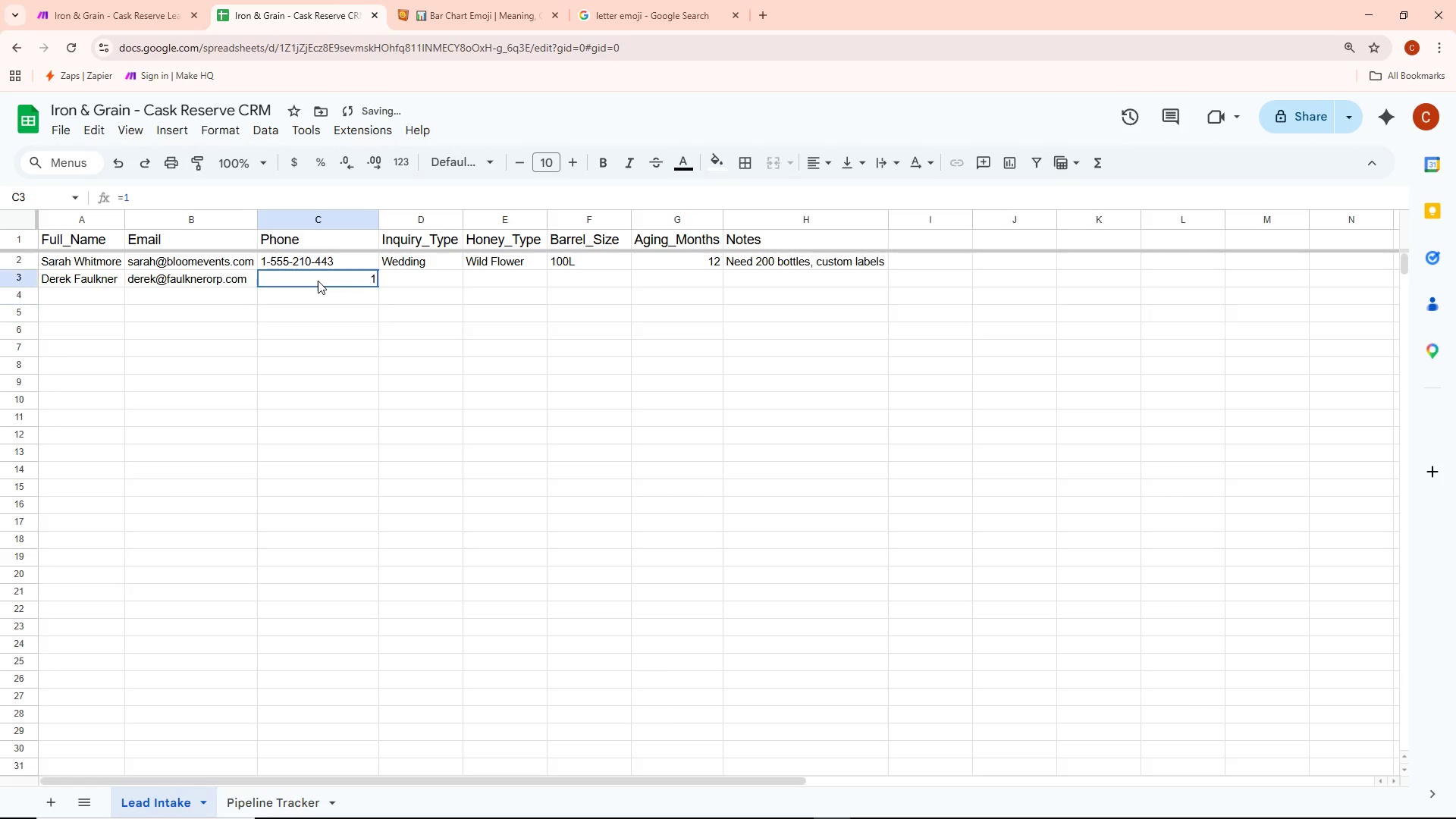 
double_click([318, 281])
 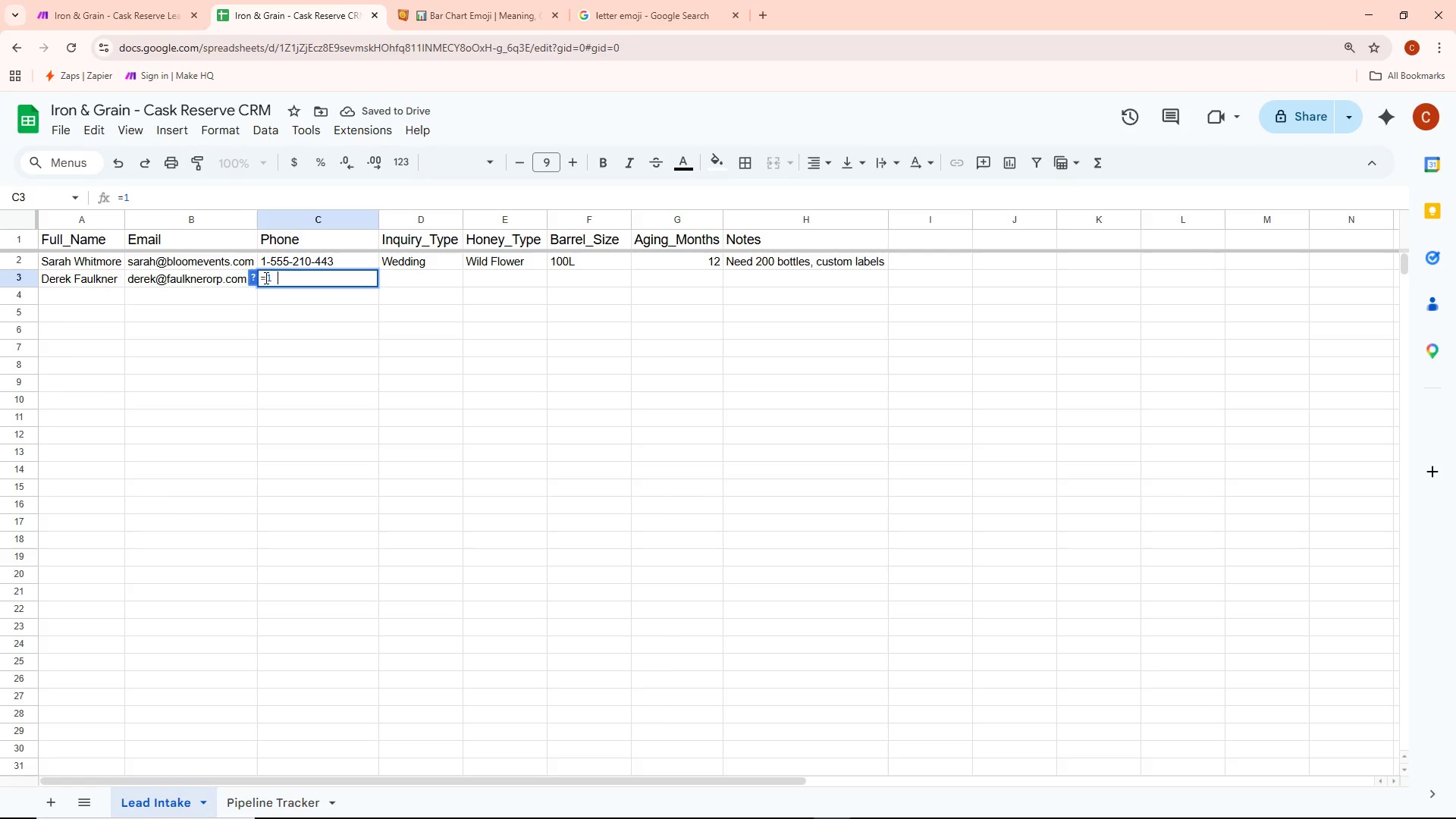 
left_click([271, 278])
 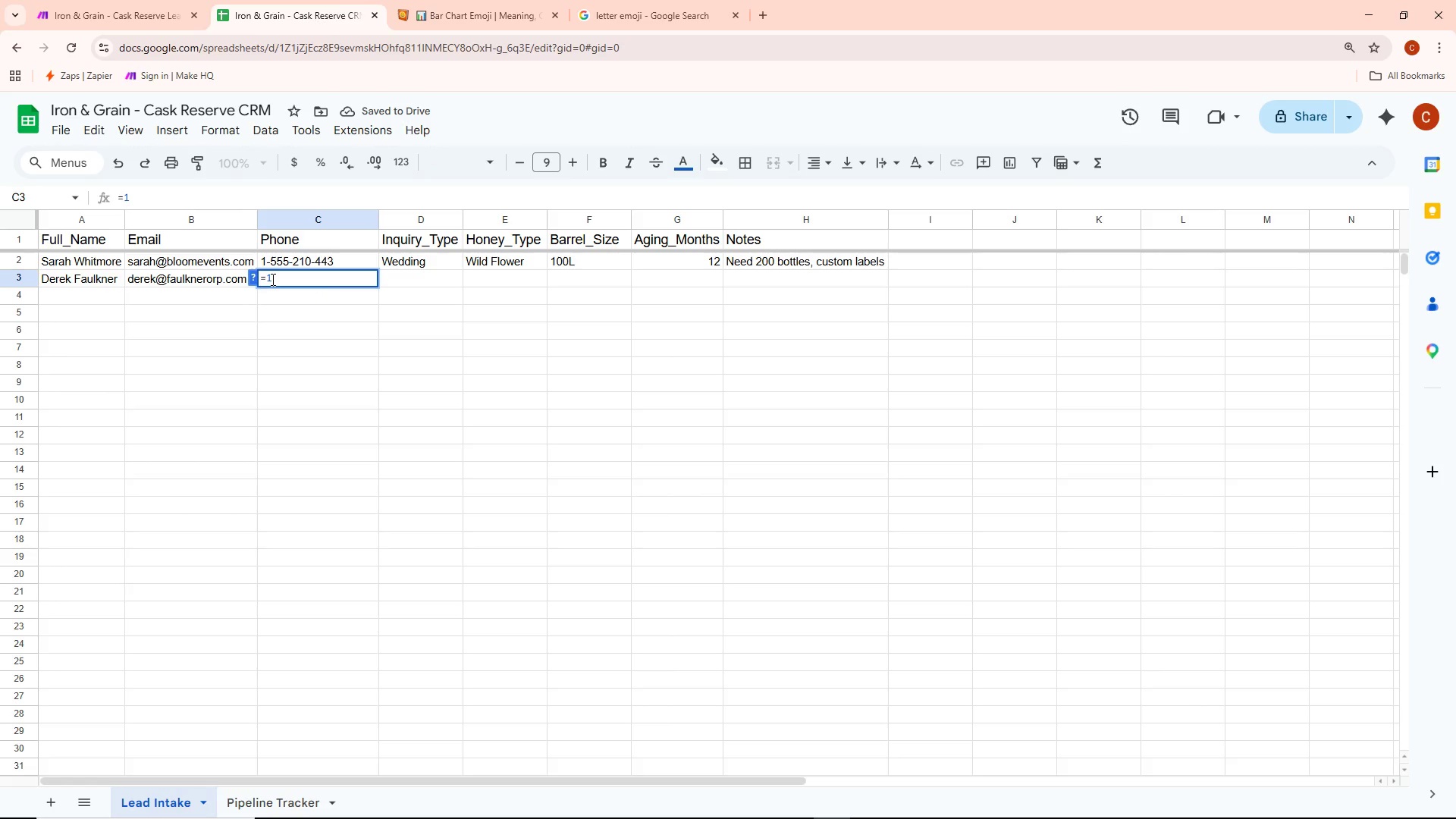 
key(Backspace)
 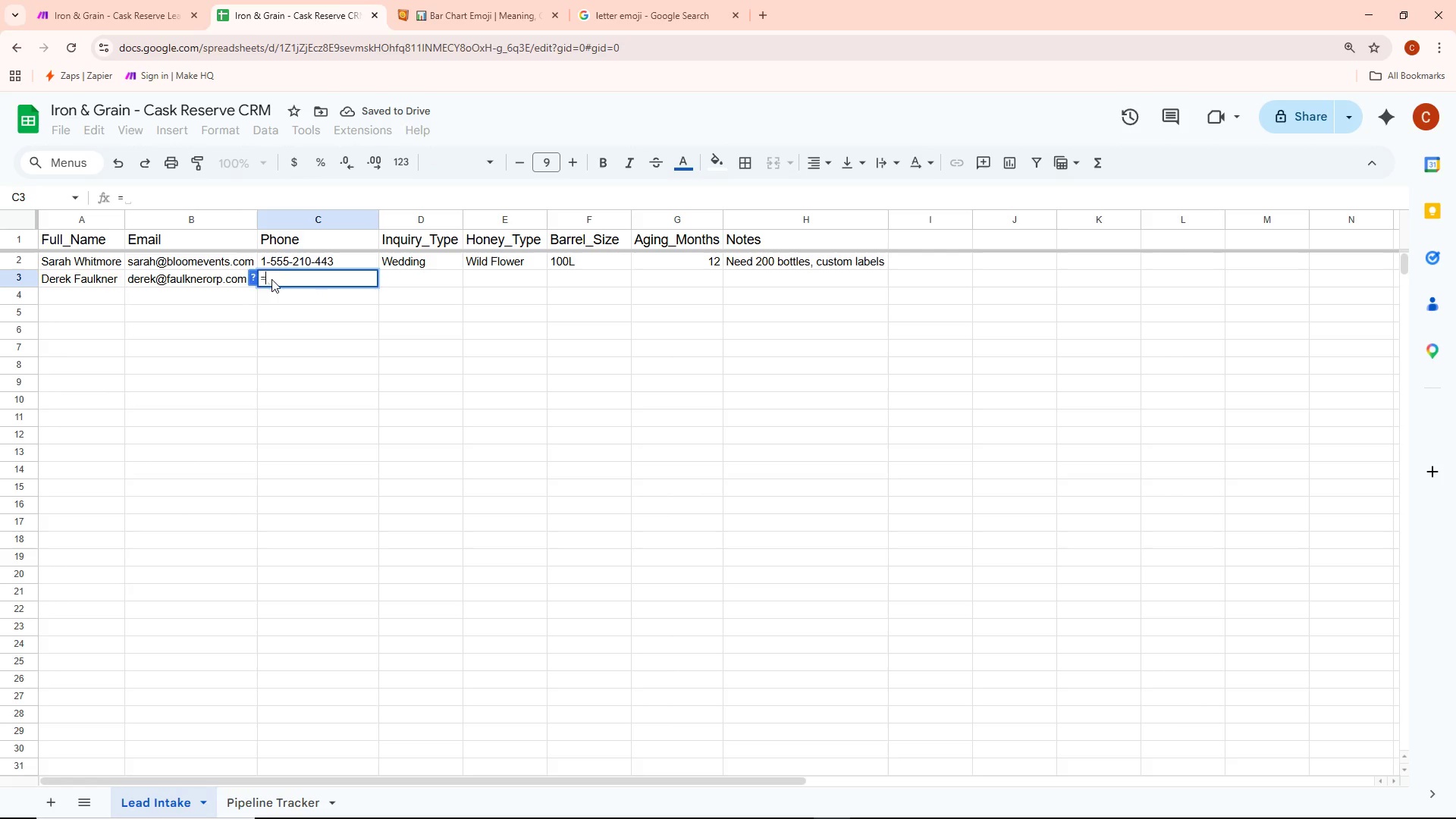 
key(Backspace)
 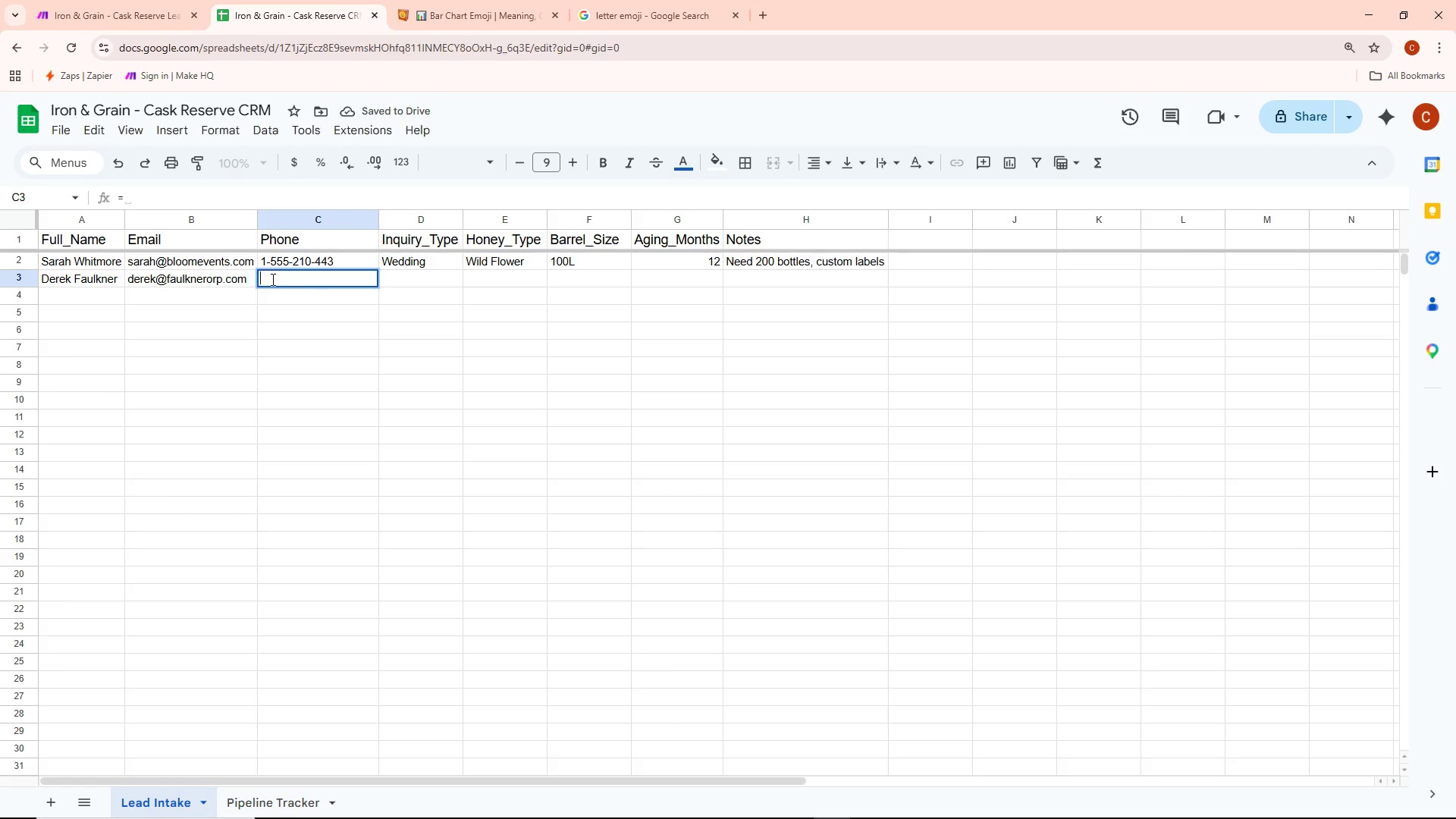 
key(Backspace)
 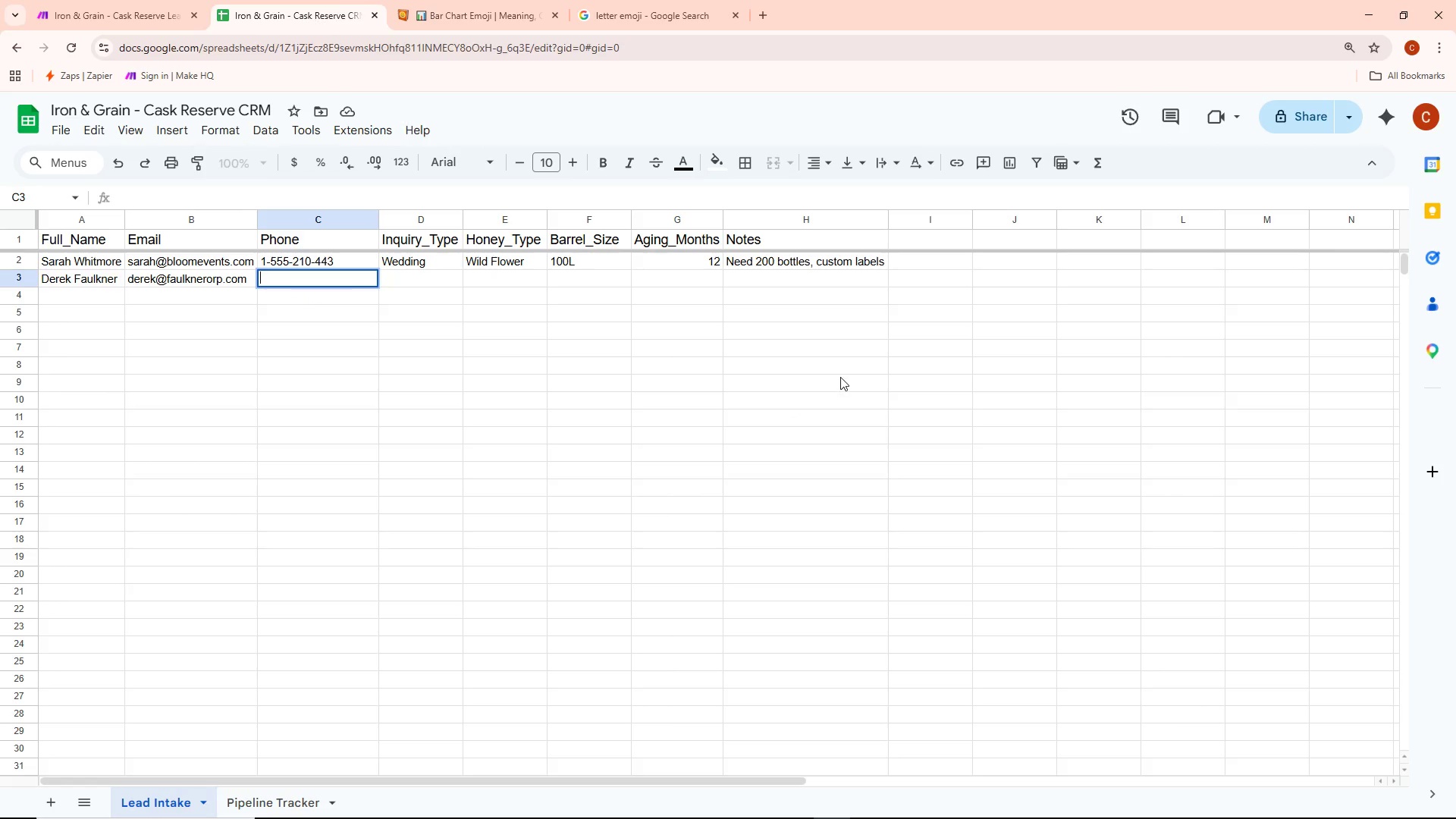 
type(1-555-3)
 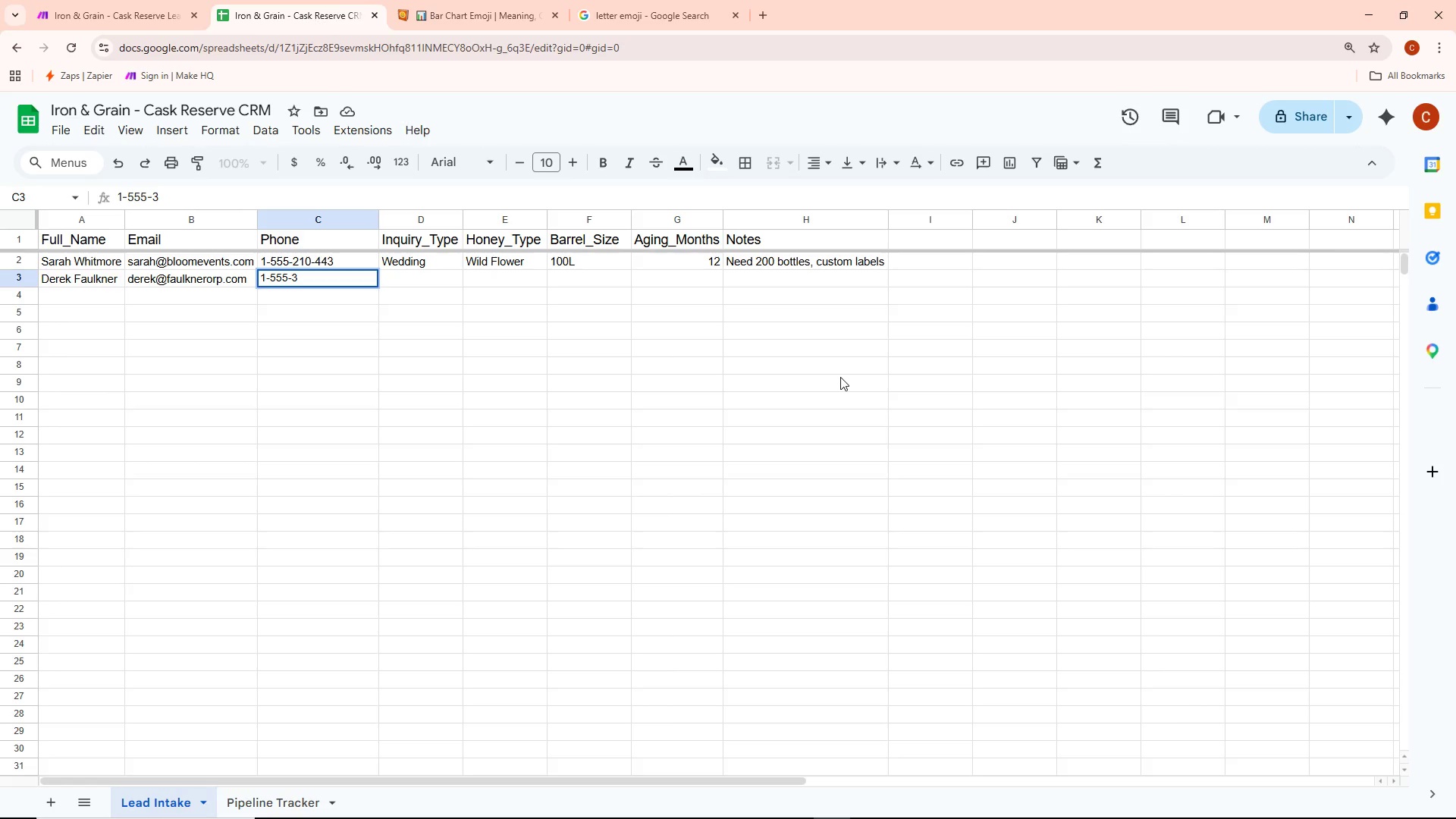 
wait(7.78)
 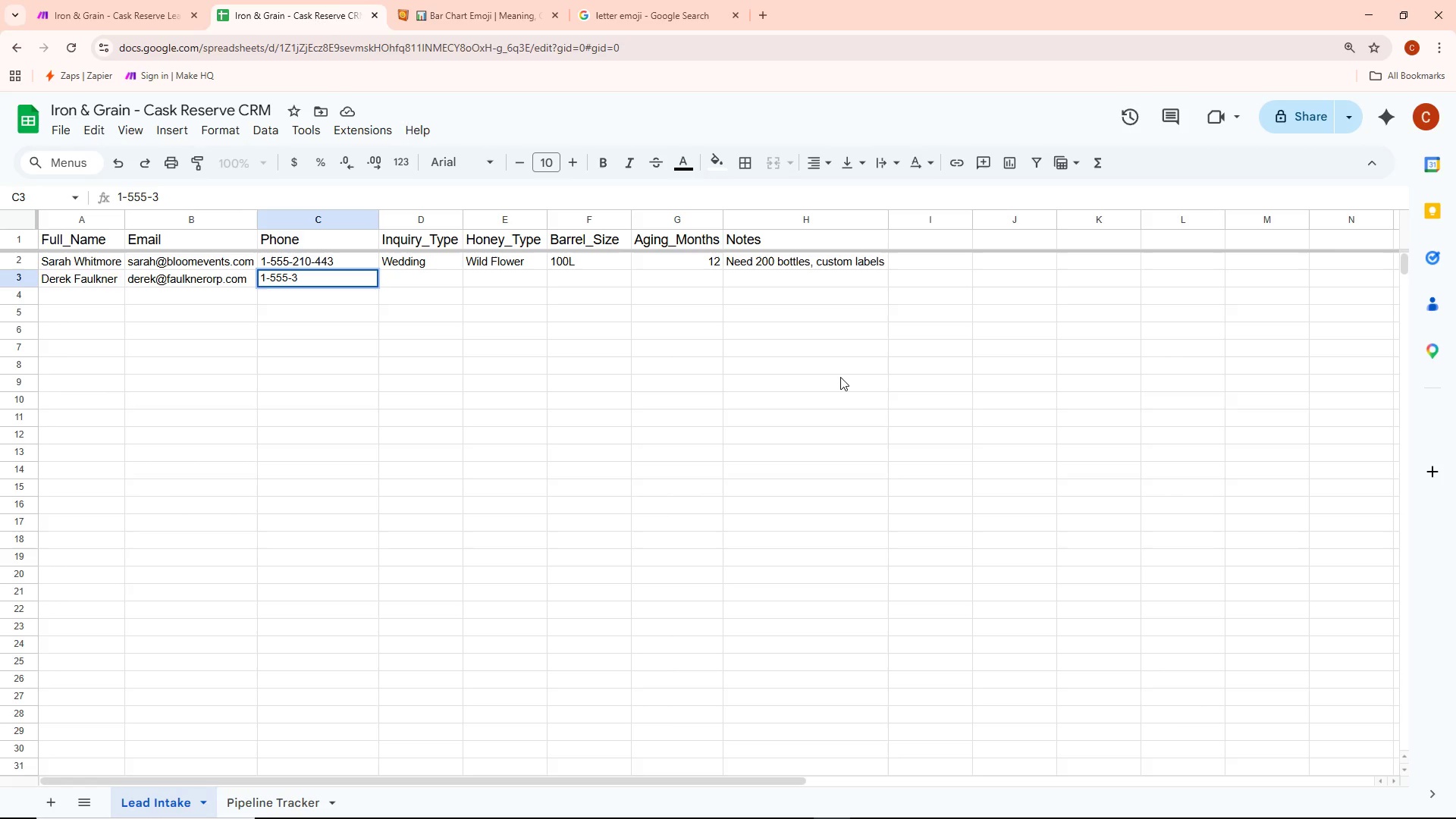 
type(87)
 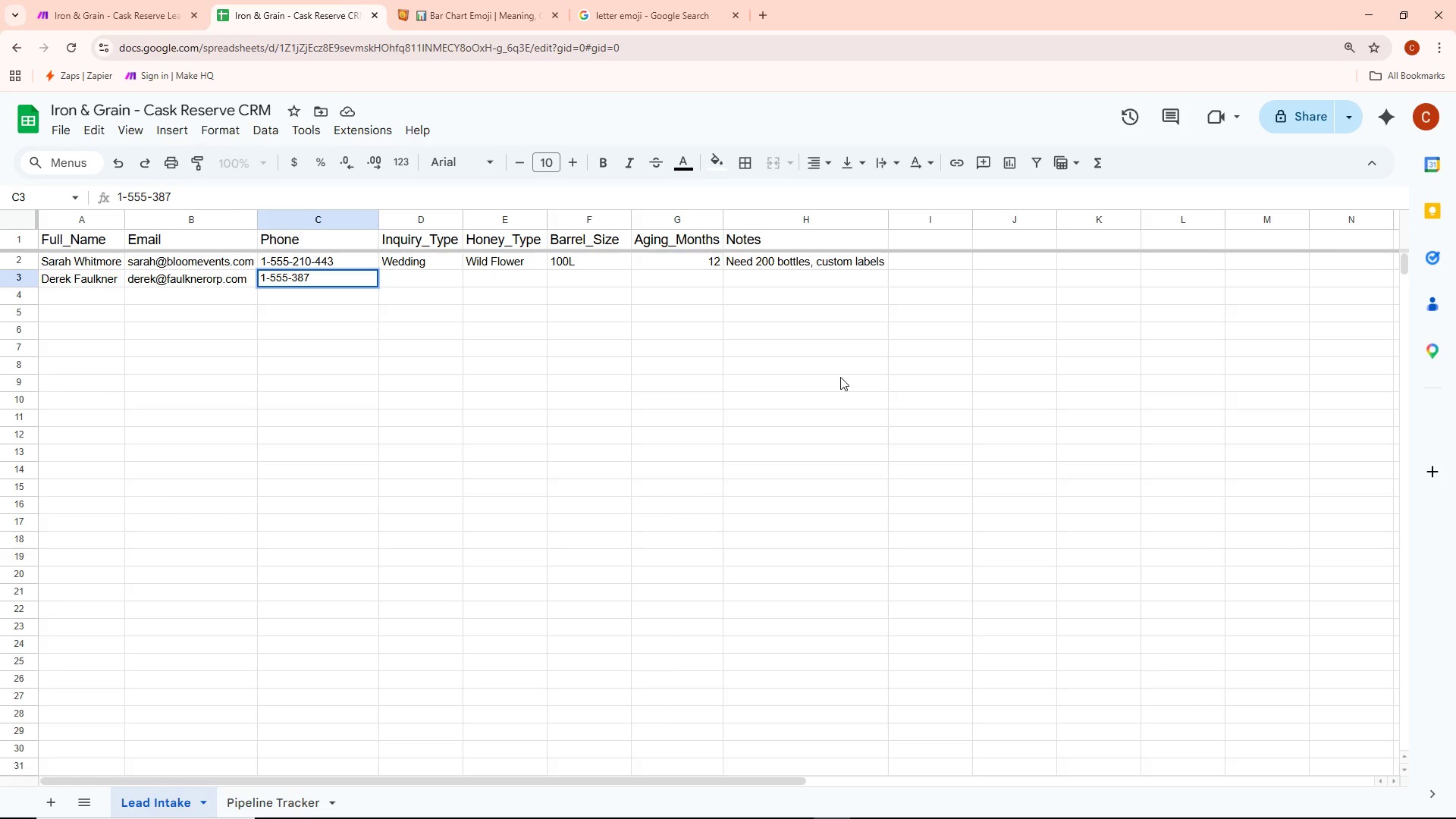 
wait(6.83)
 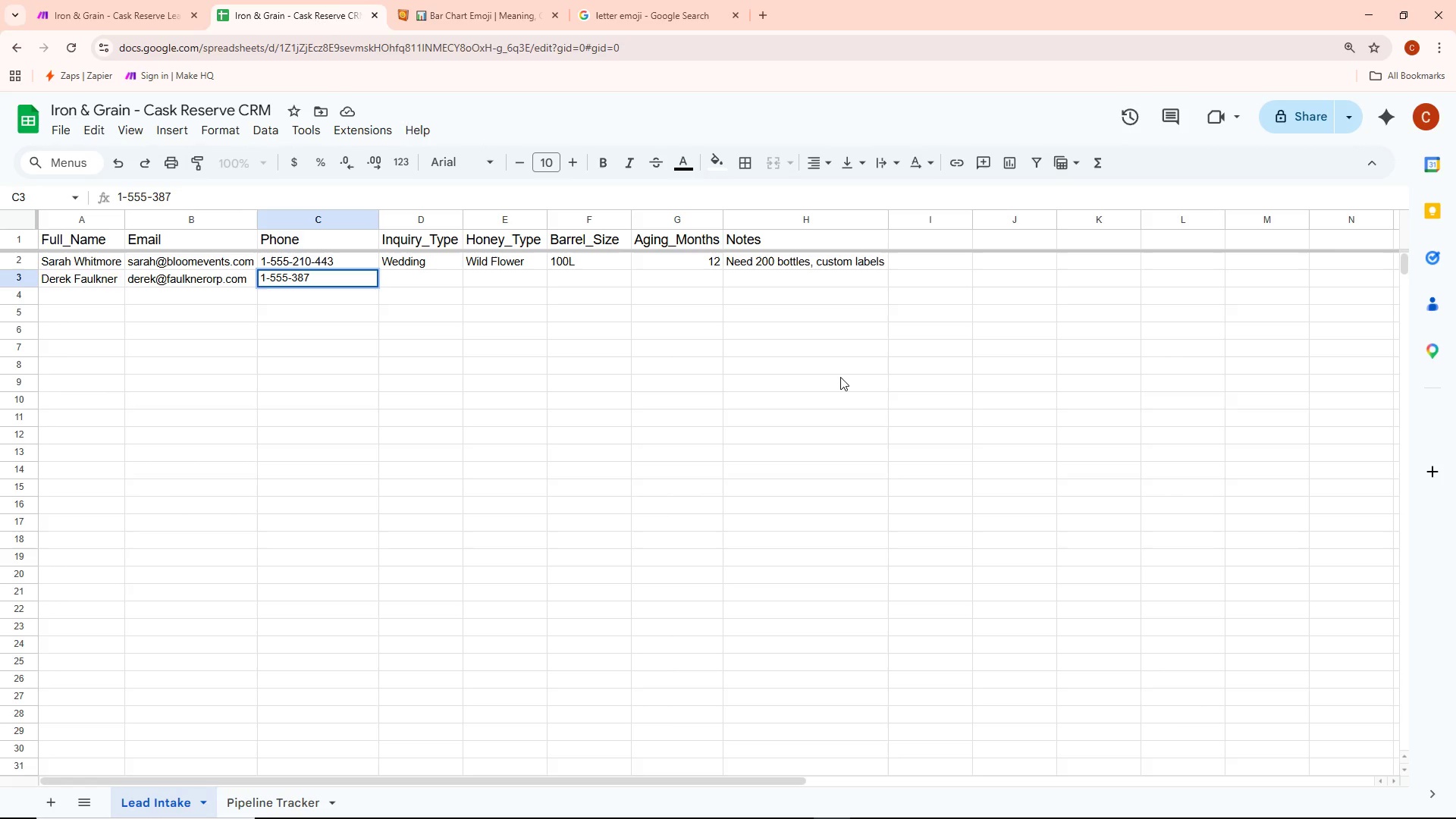 
type(-9021)
 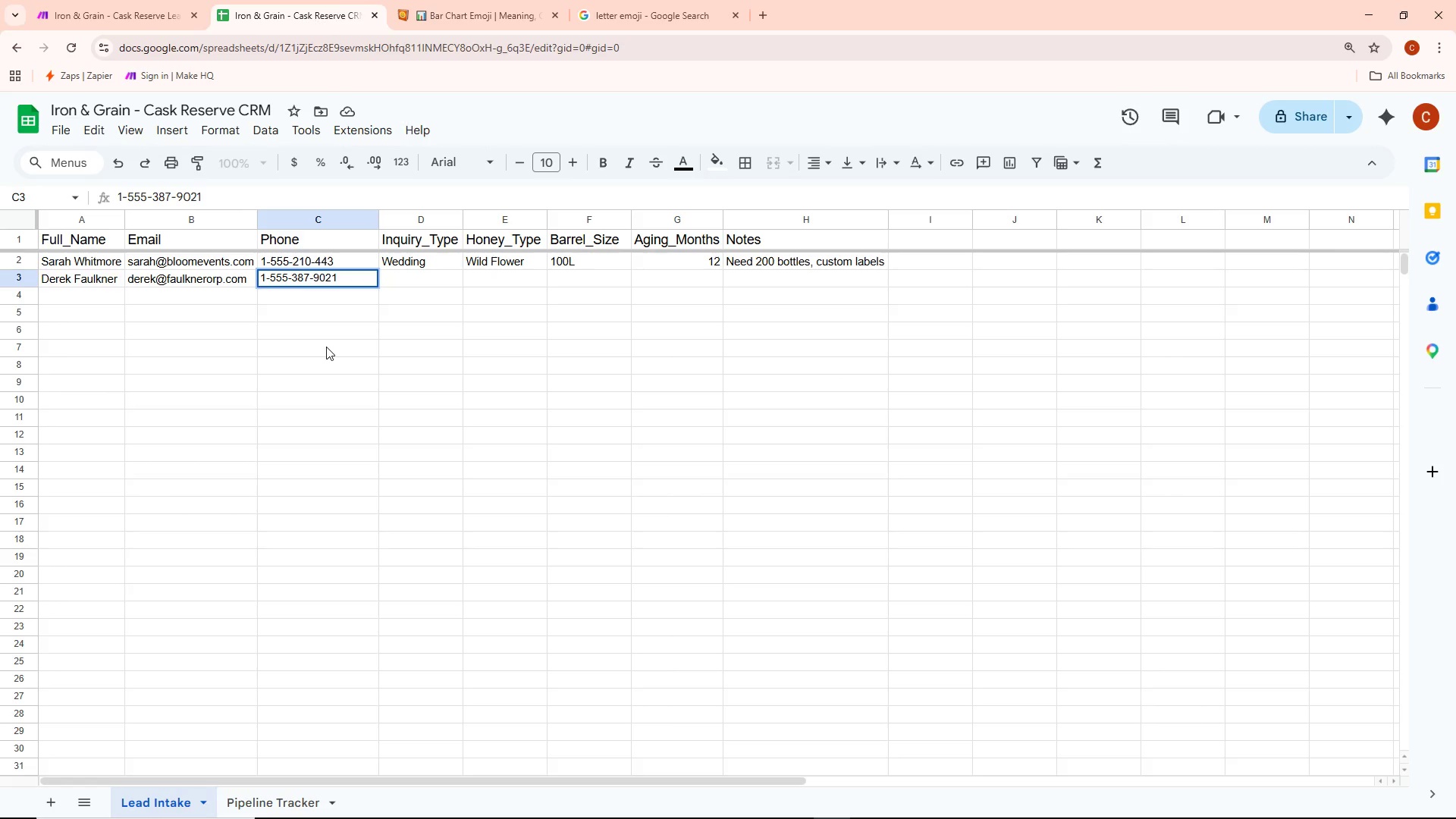 
left_click([326, 347])
 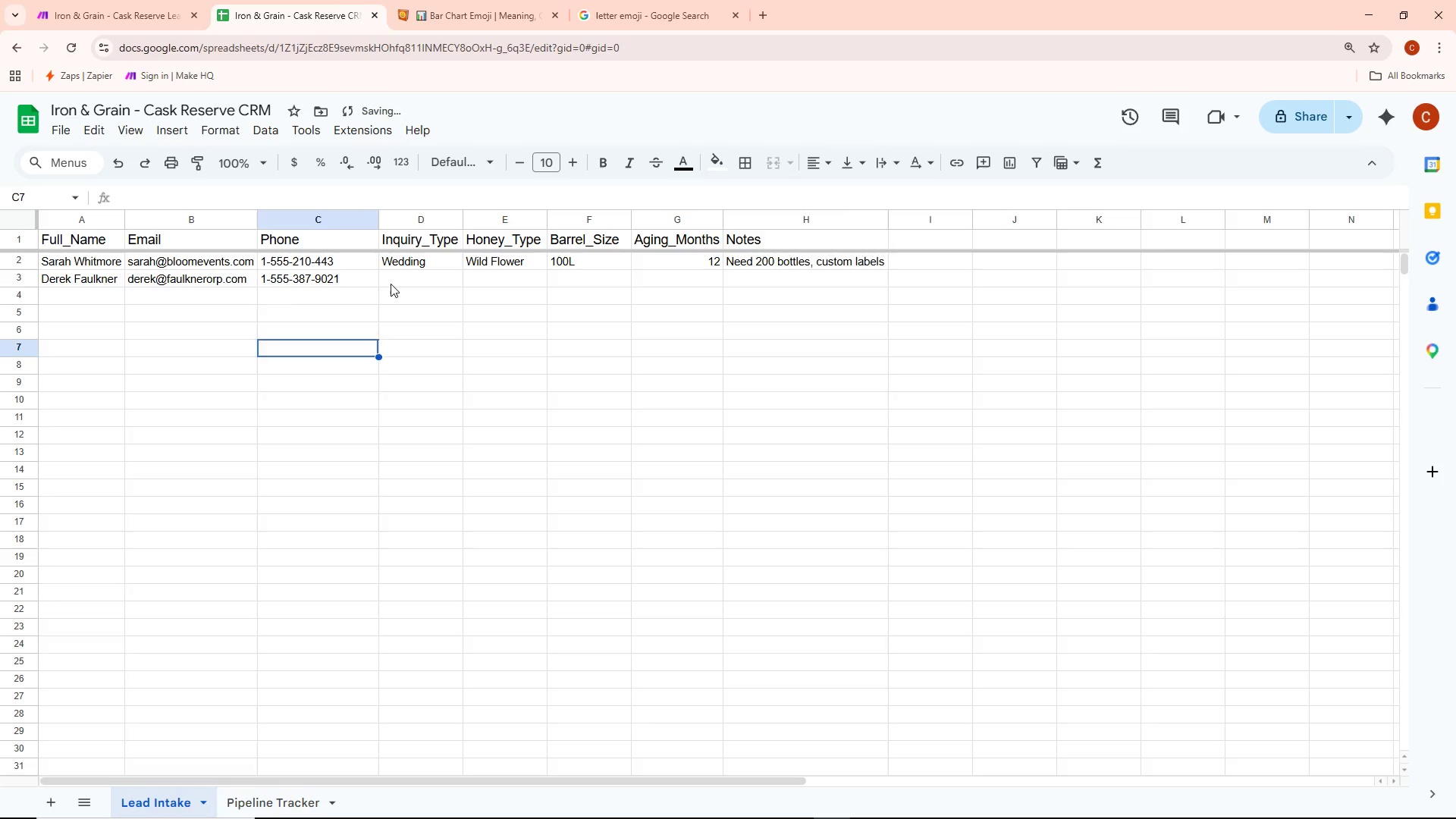 
double_click([391, 284])
 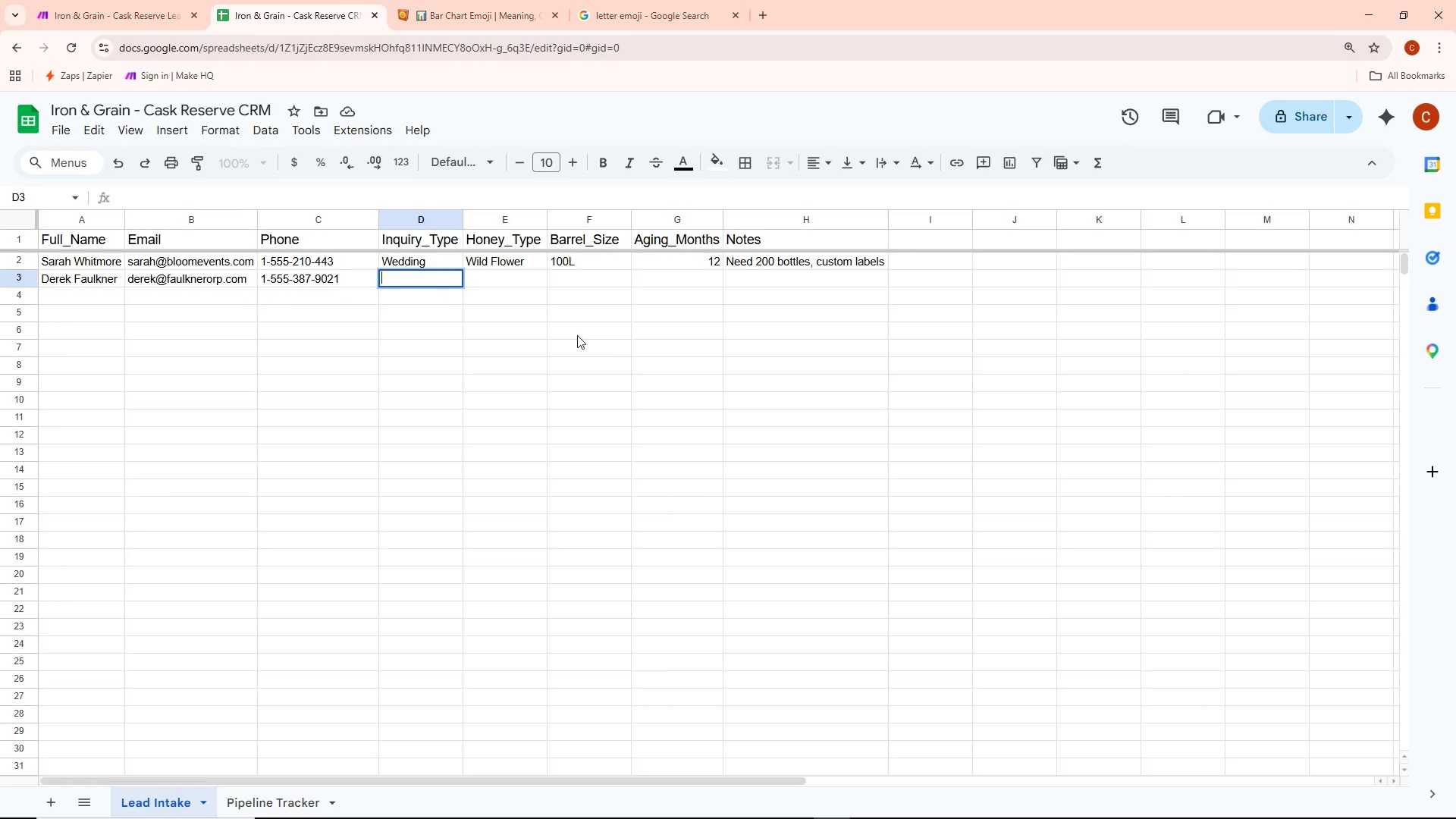 
wait(6.22)
 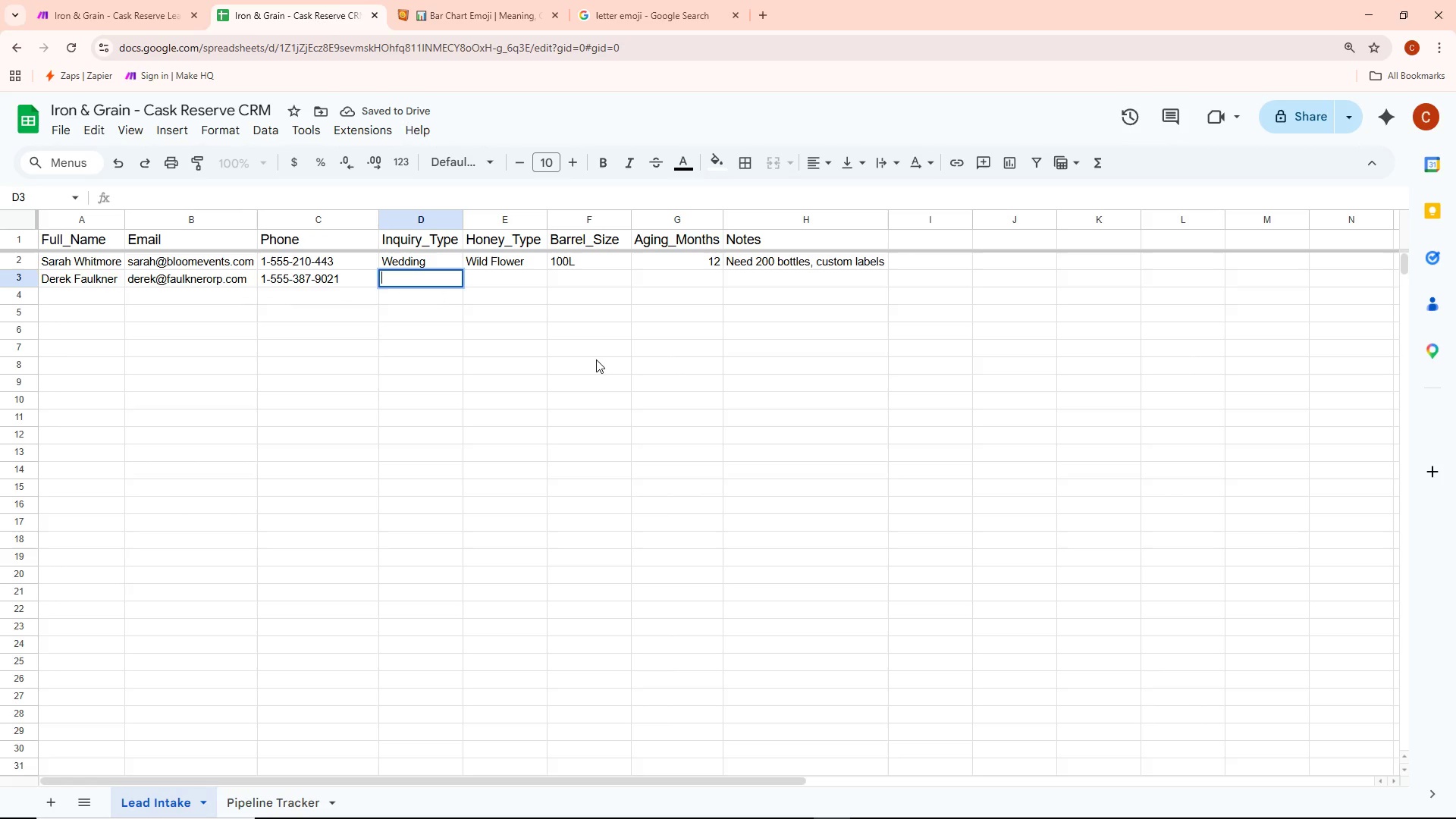 
double_click([349, 257])
 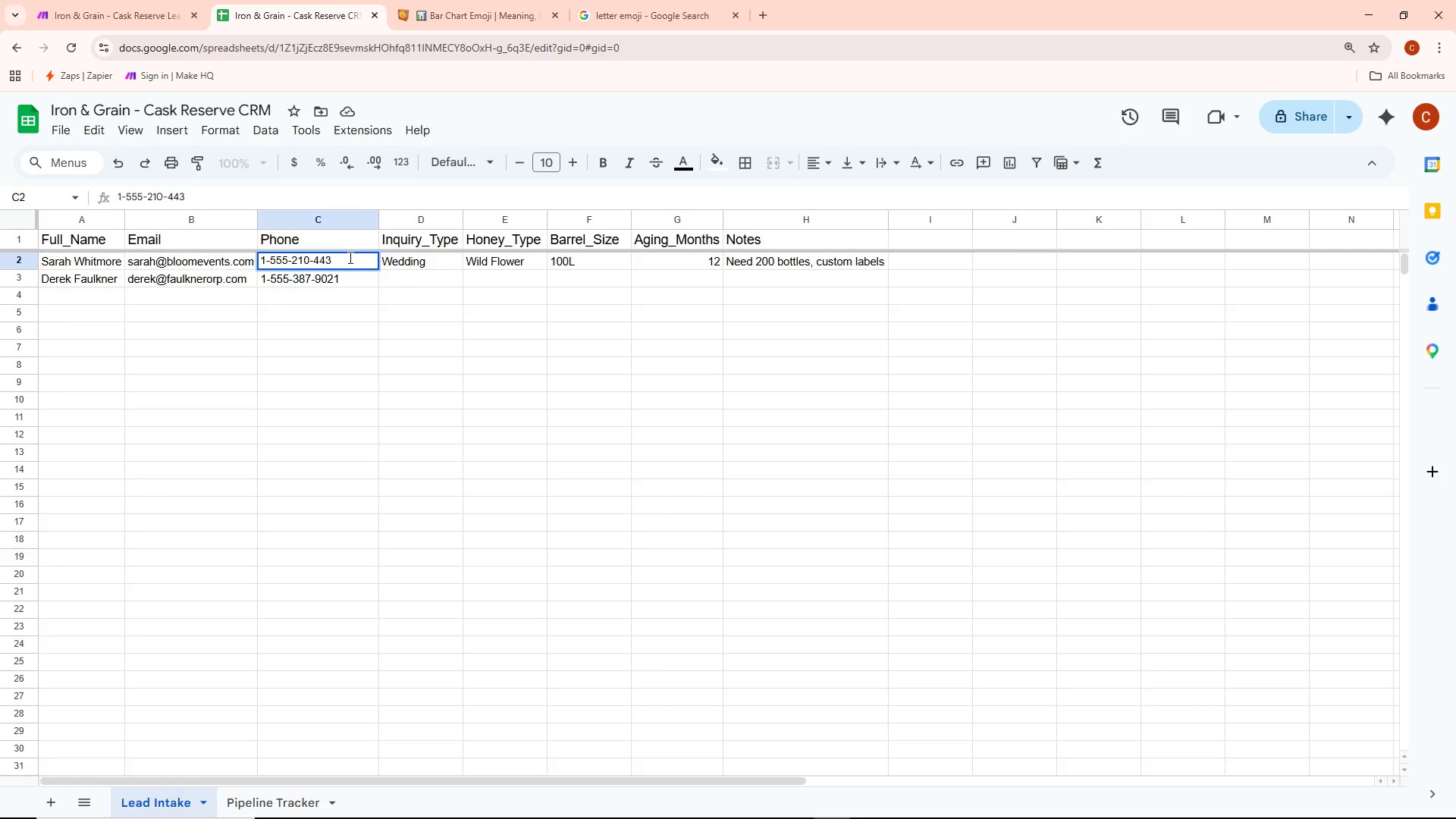 
key(3)
 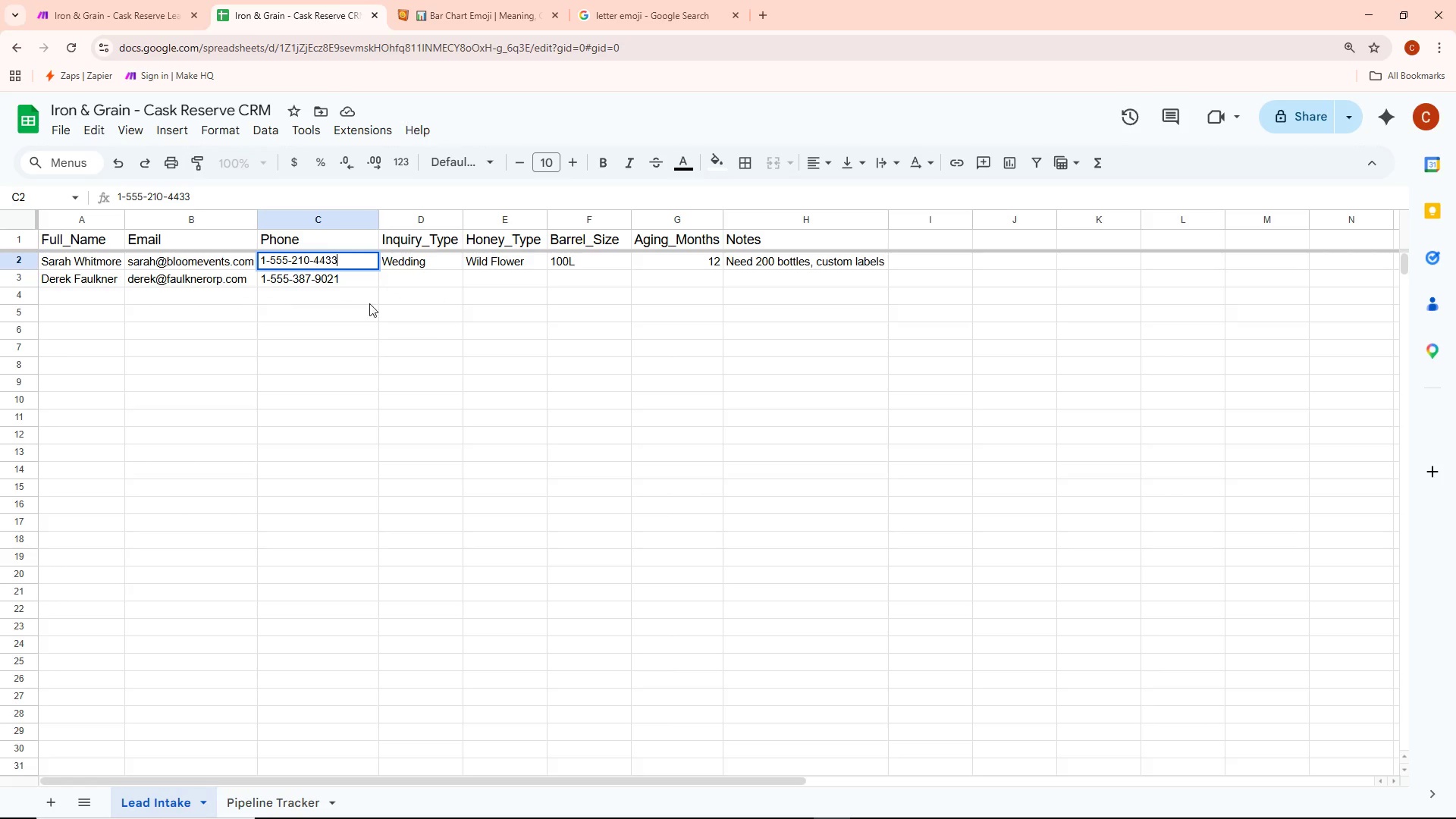 
left_click([375, 322])
 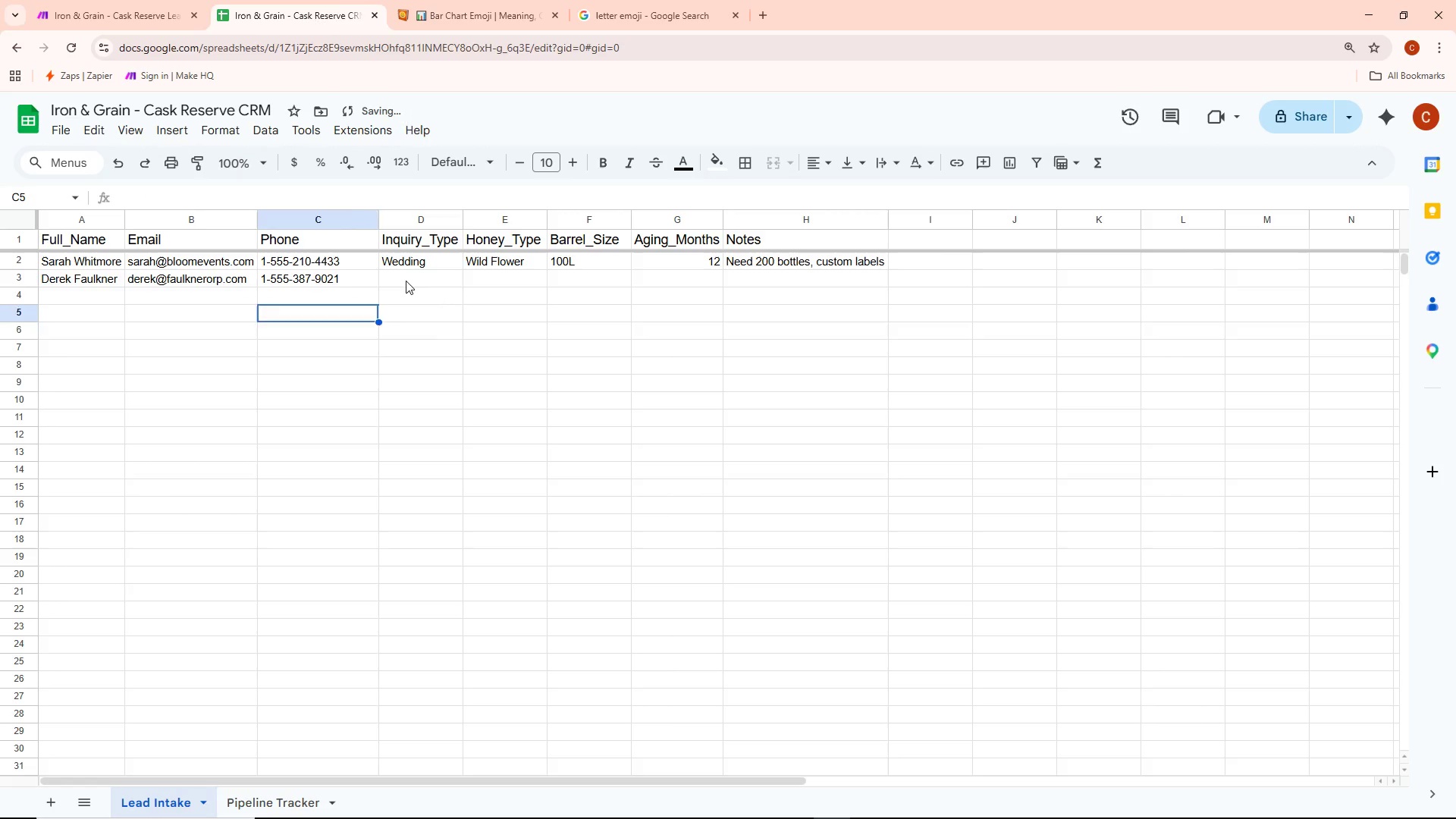 
double_click([406, 279])
 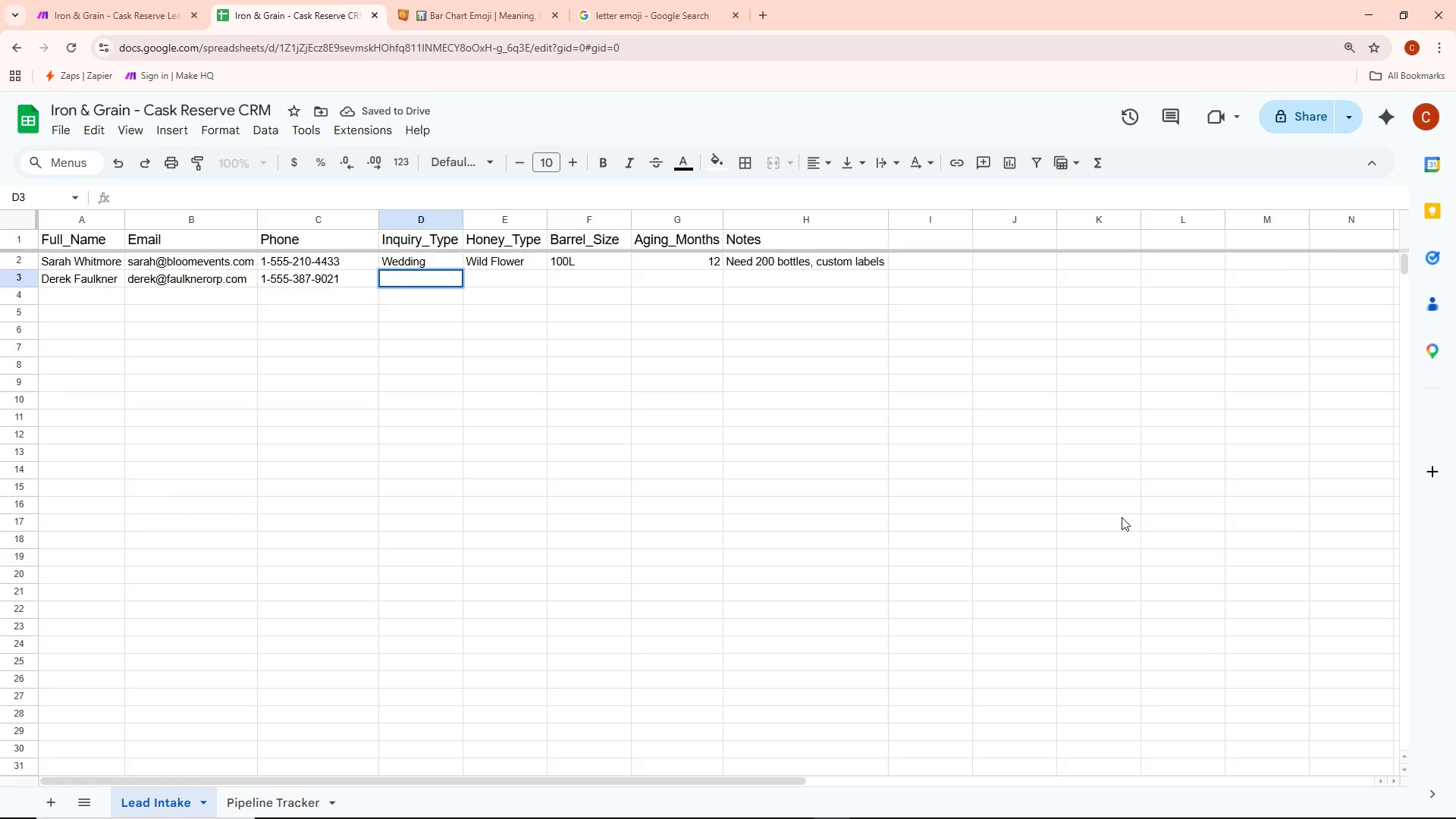 
wait(5.12)
 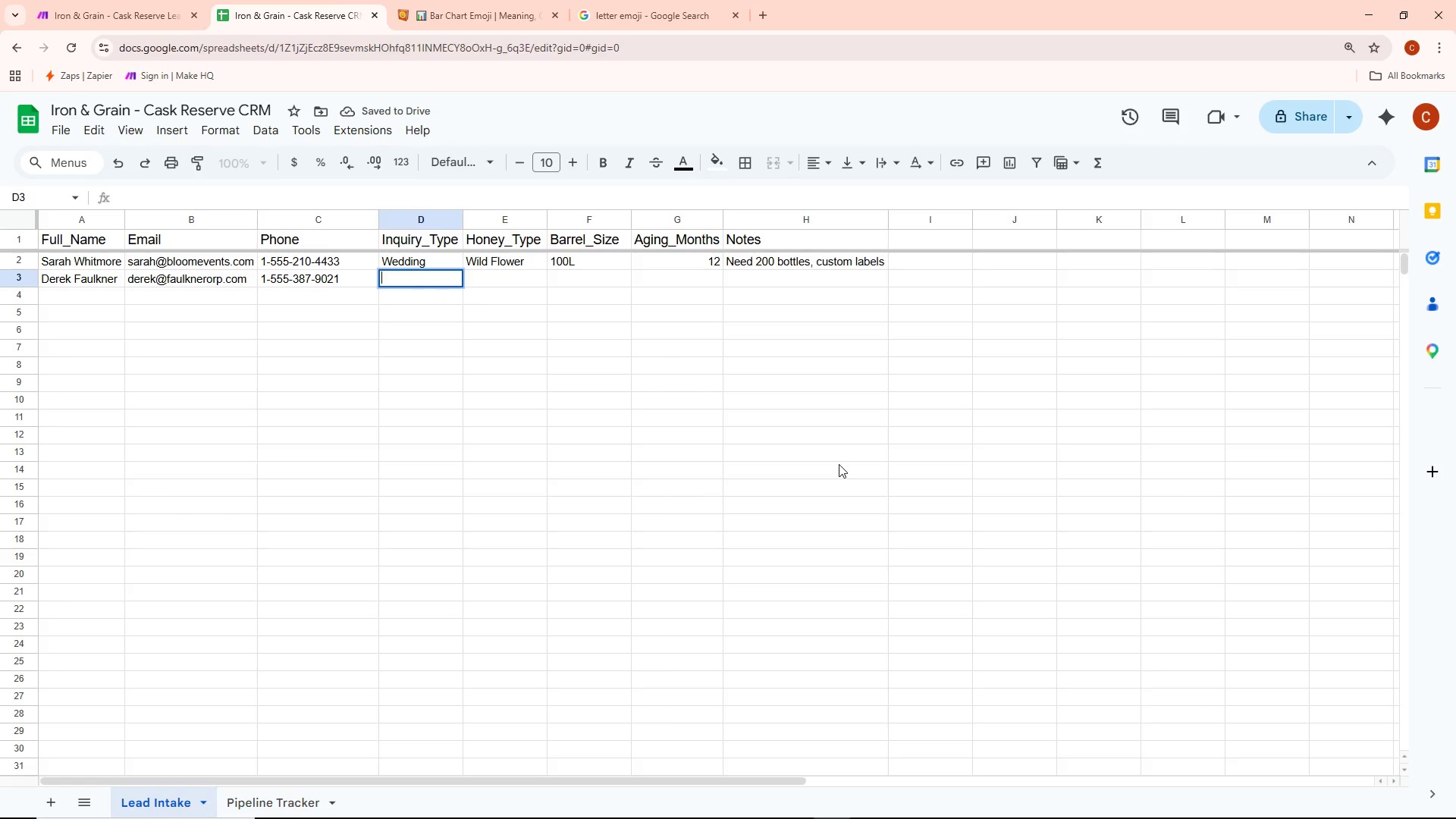 
type(Corporate Gift)
 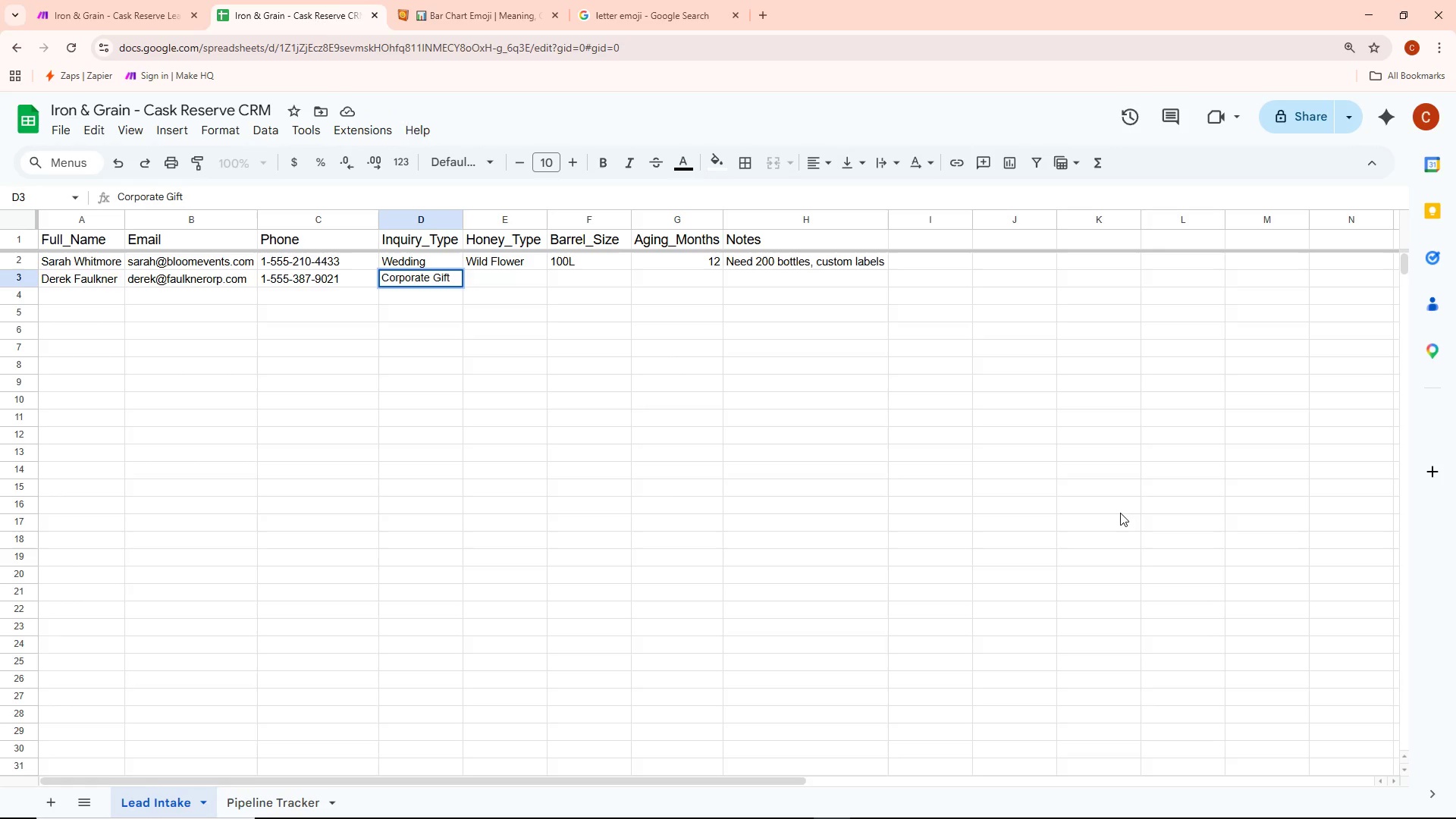 
double_click([521, 277])
 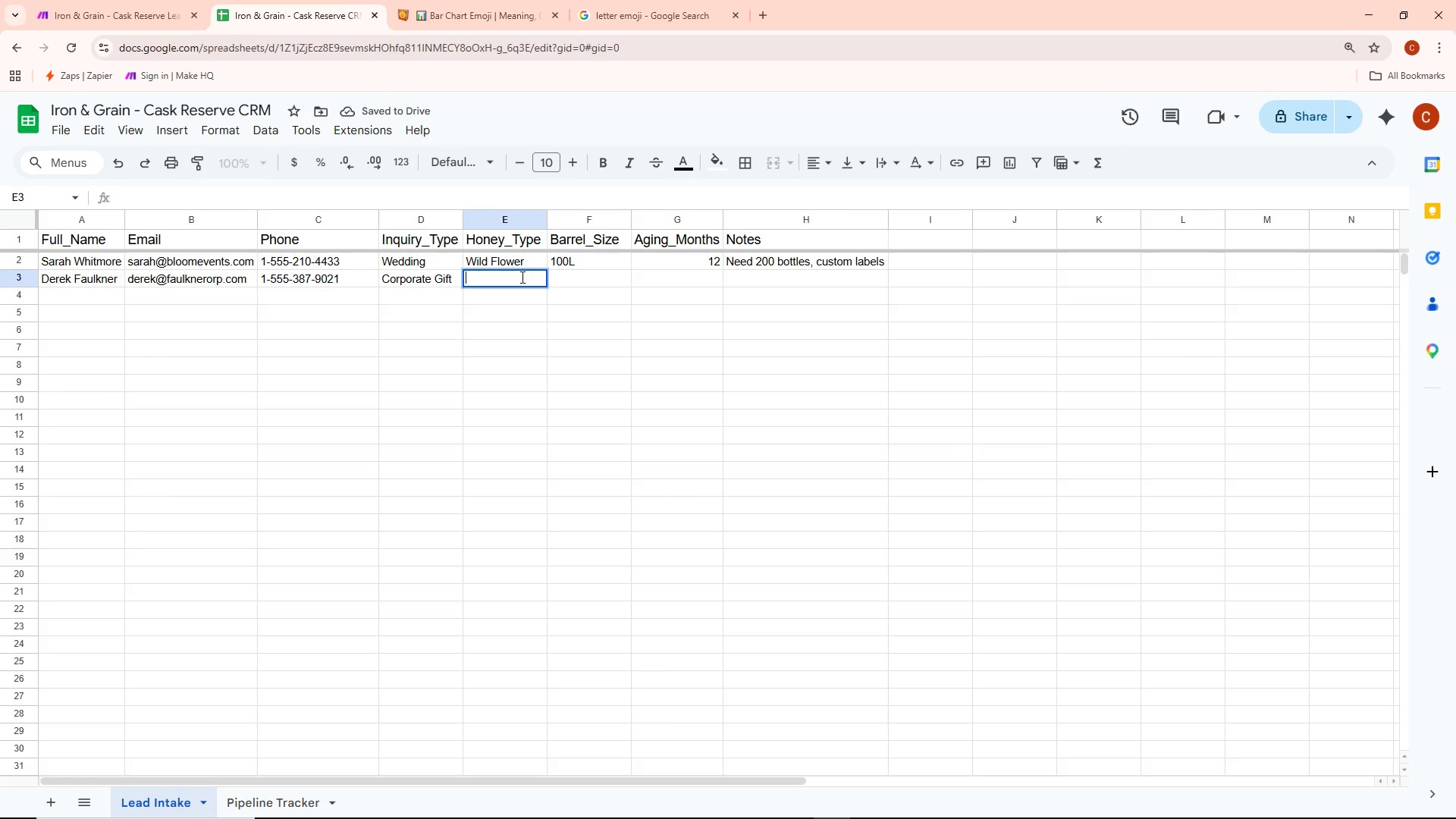 
type(Bucket)
 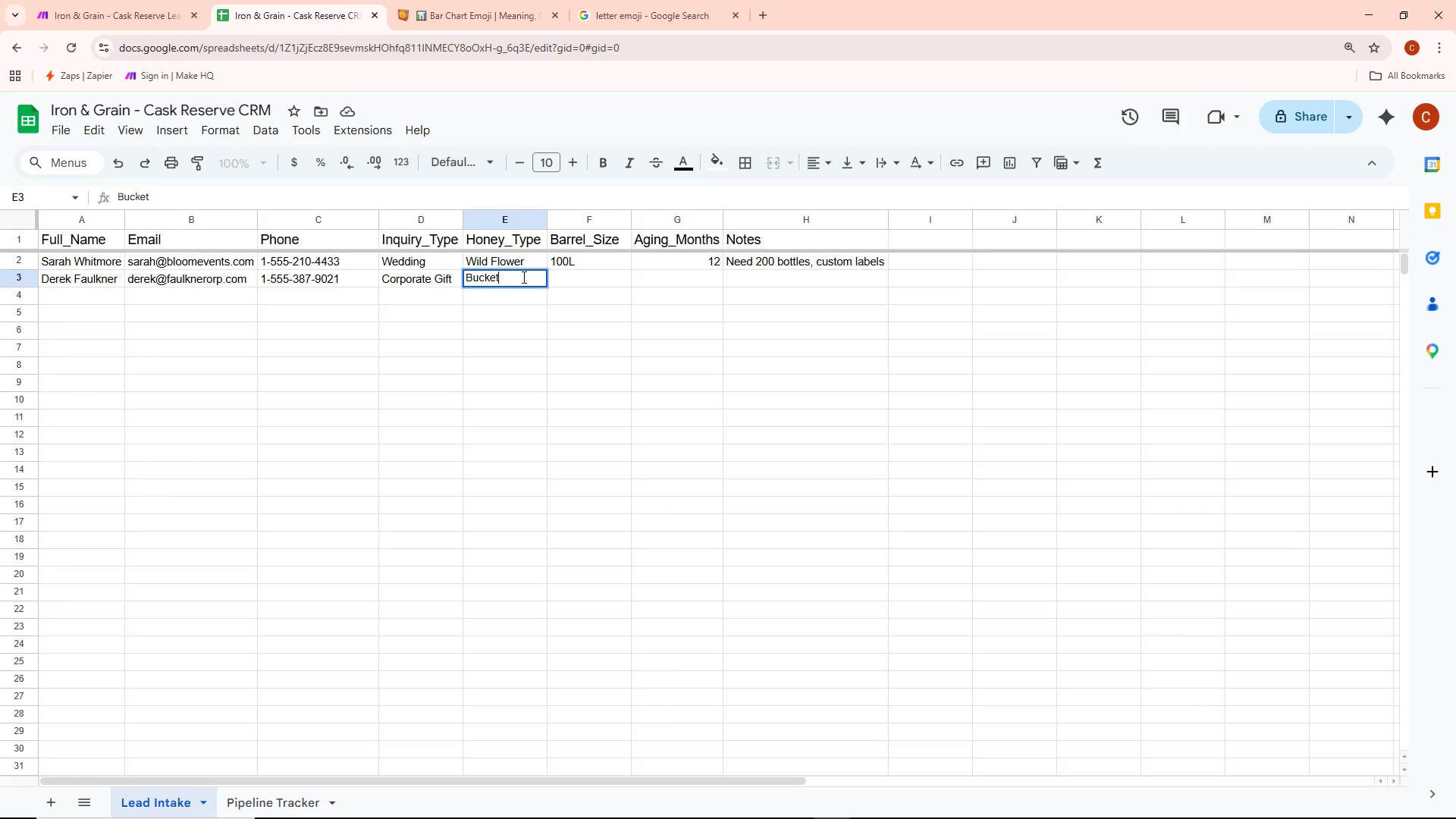 
key(Backspace)
key(Backspace)
key(Backspace)
type(kwheat)
 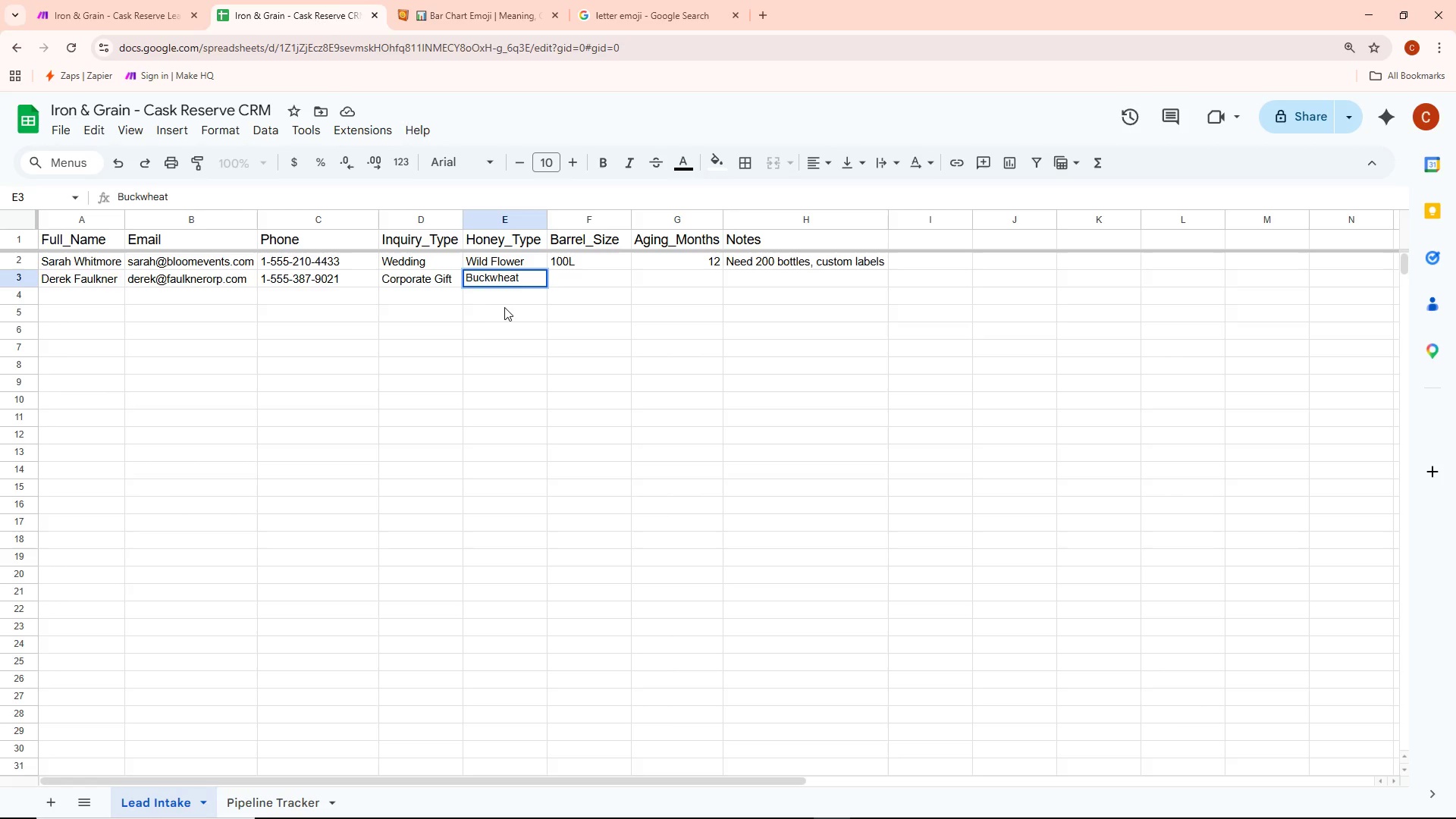 
left_click([570, 277])
 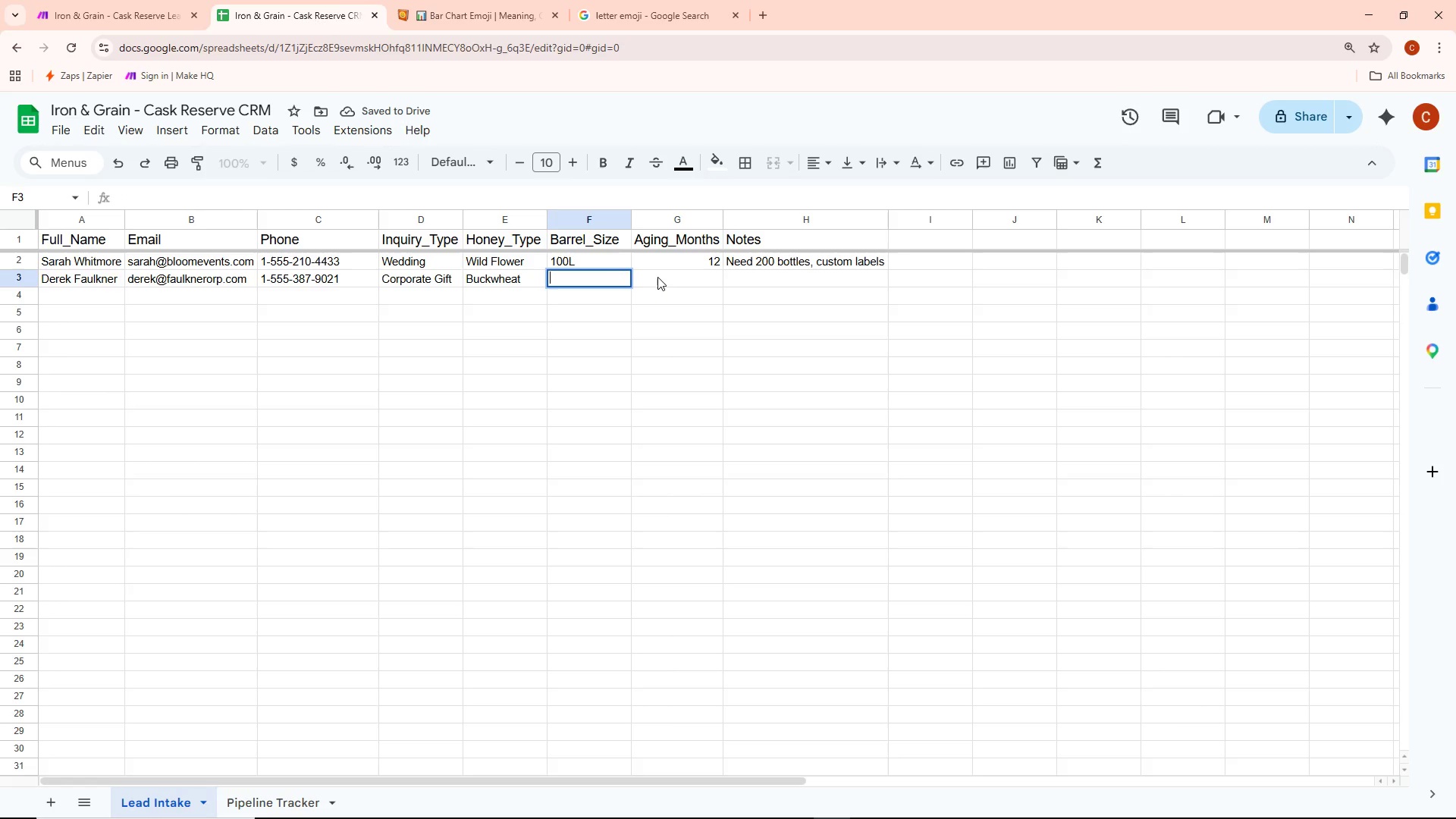 
type(50L)
 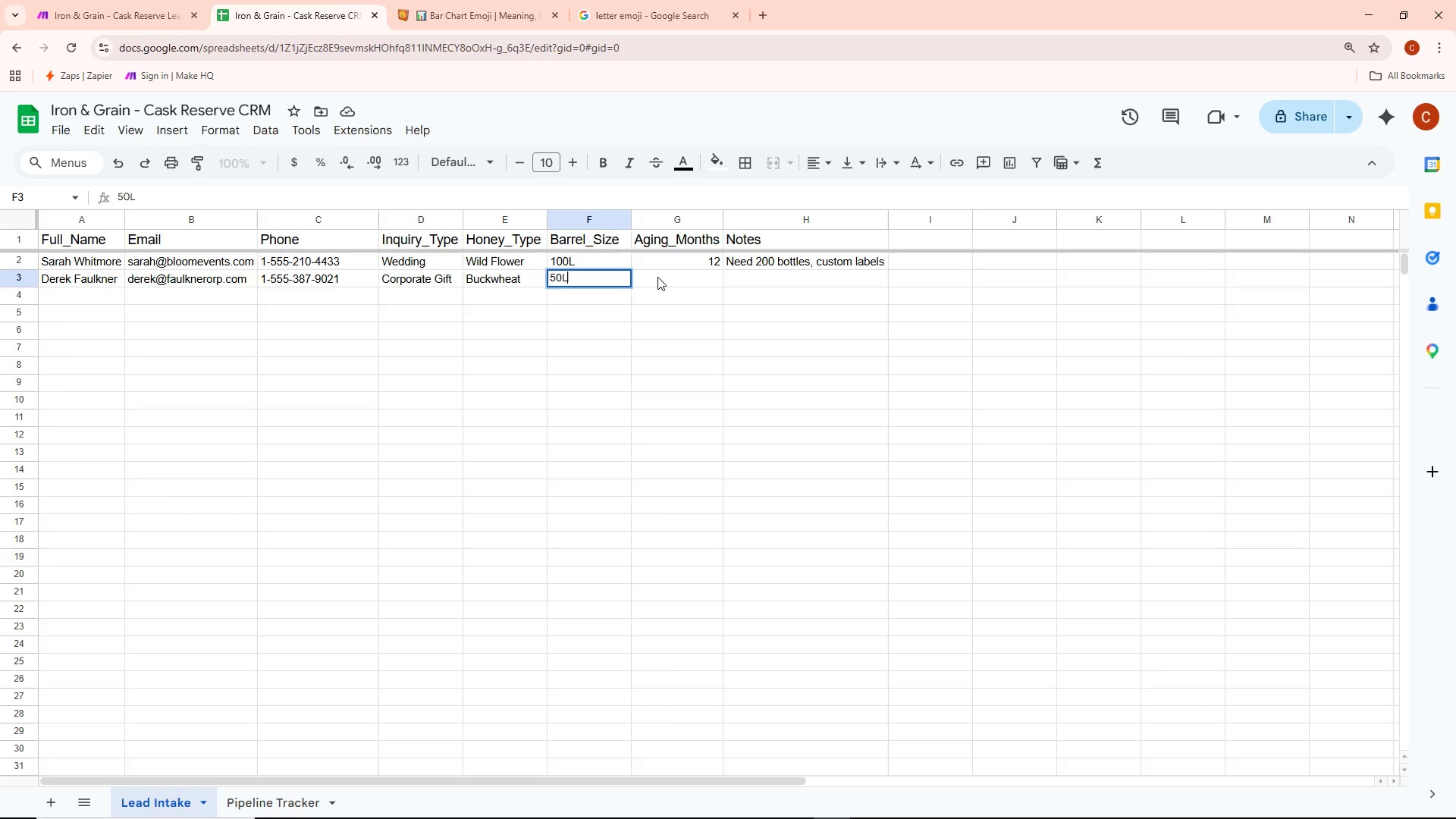 
double_click([691, 283])
 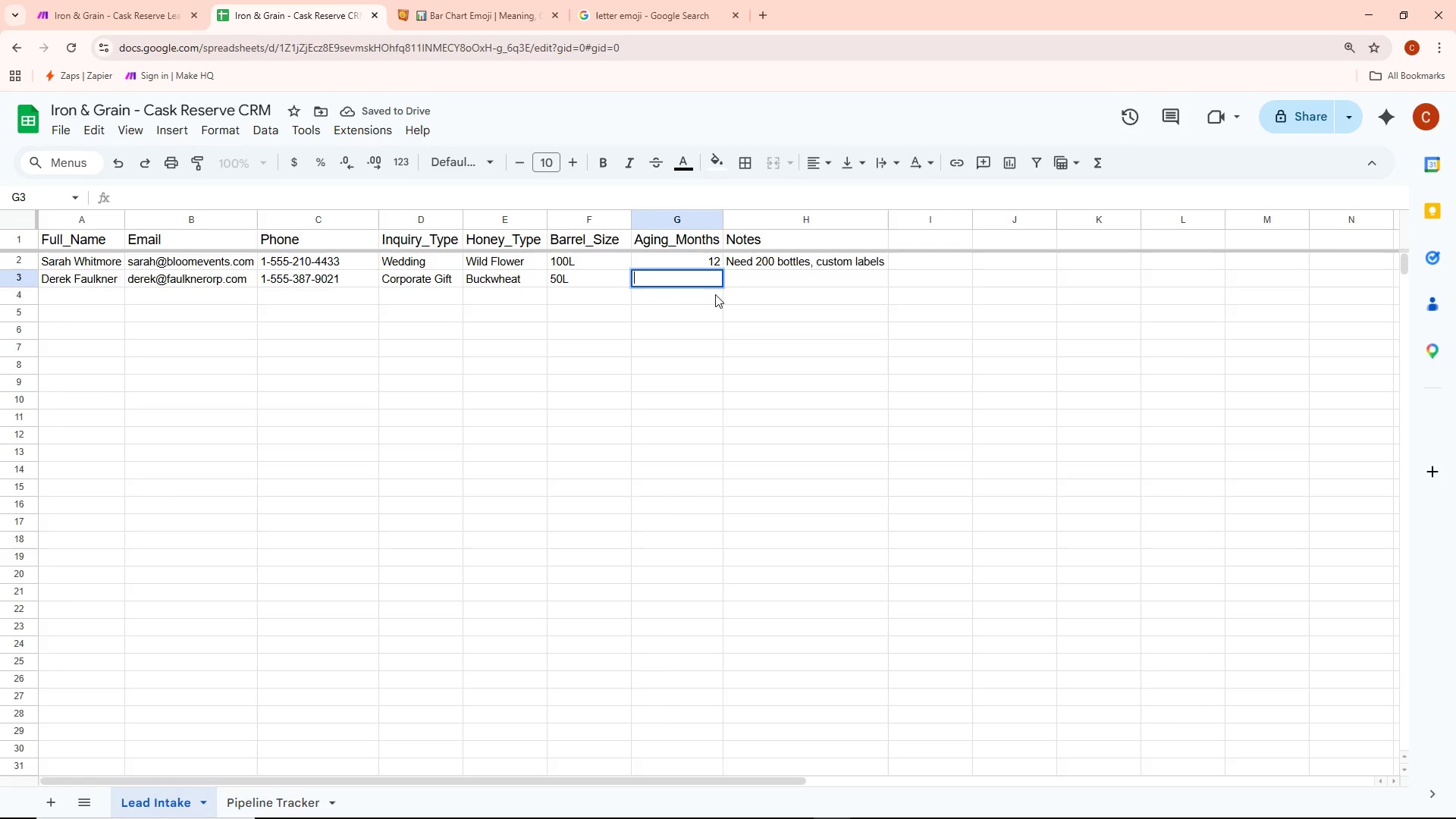 
type(24)
 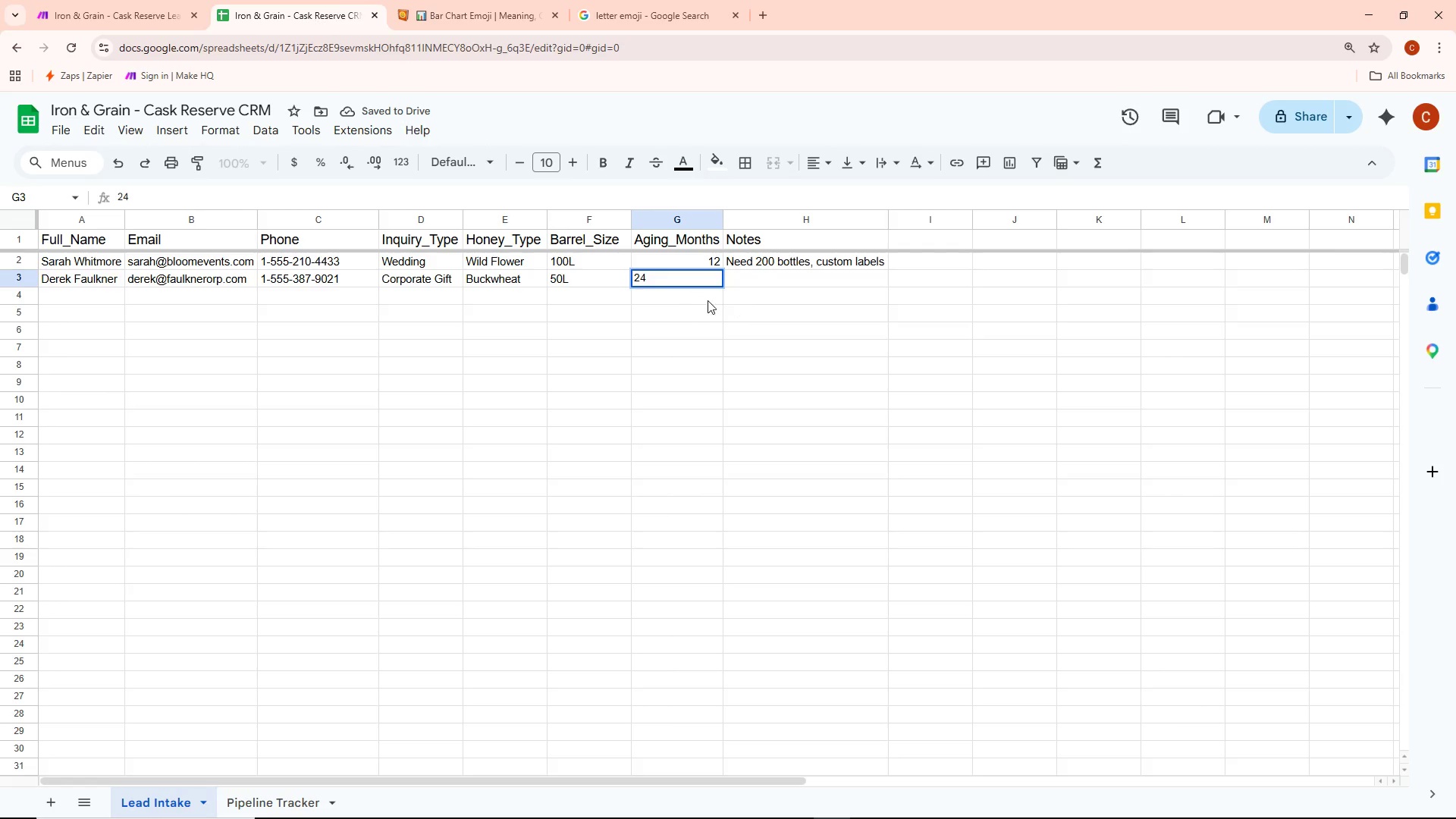 
left_click([744, 281])
 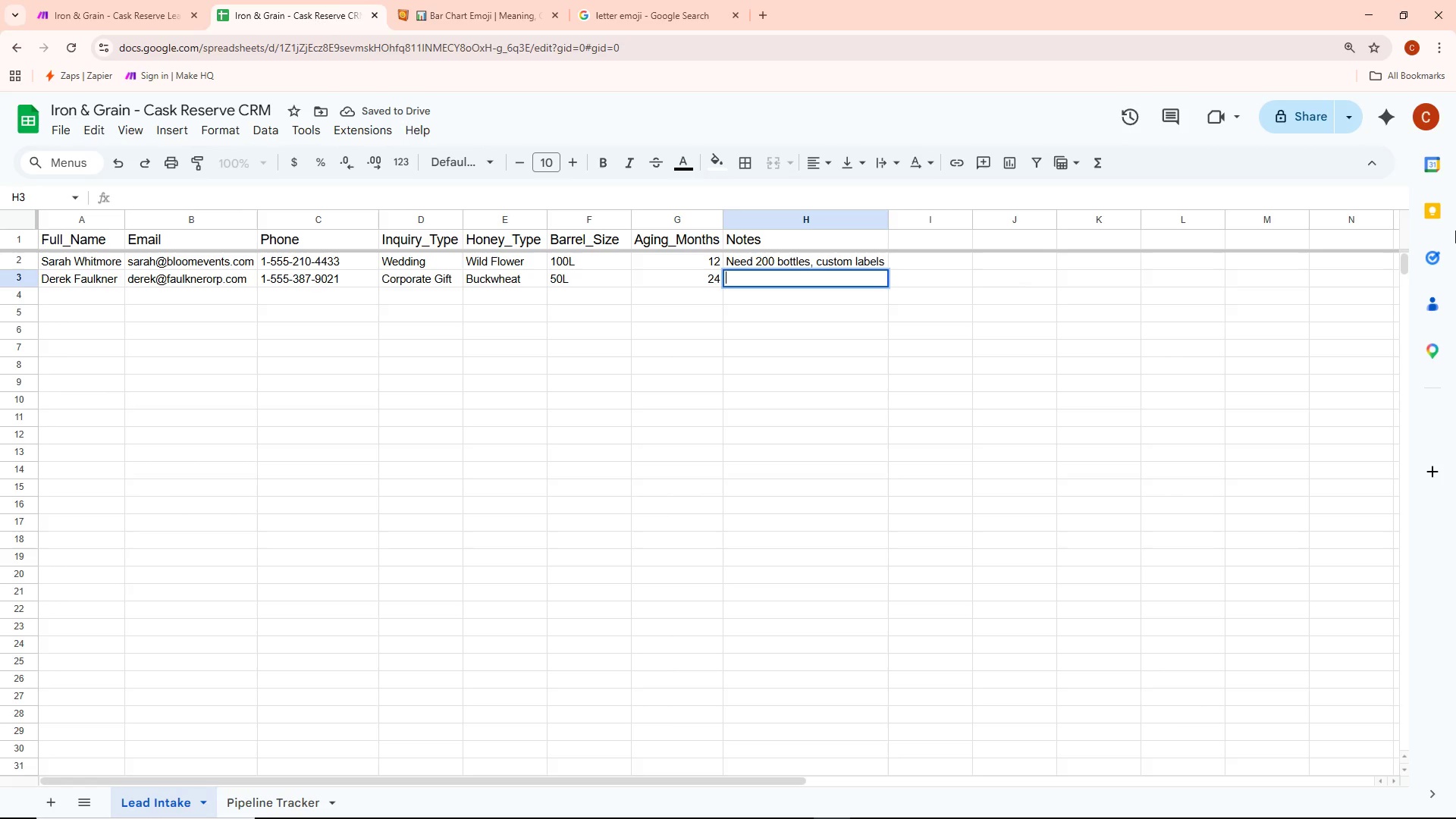 
type(Executive)
 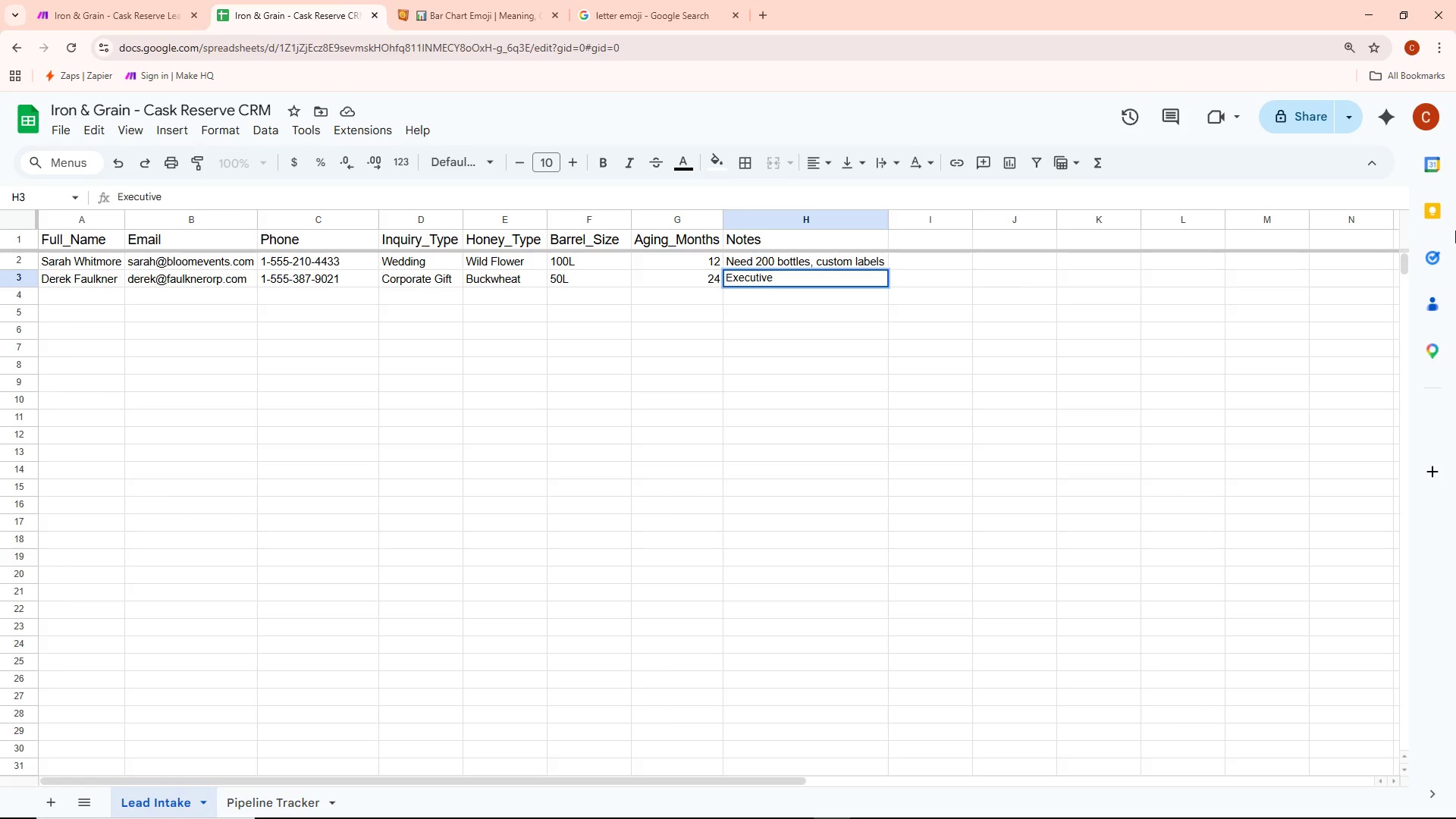 
type( gifting program)
 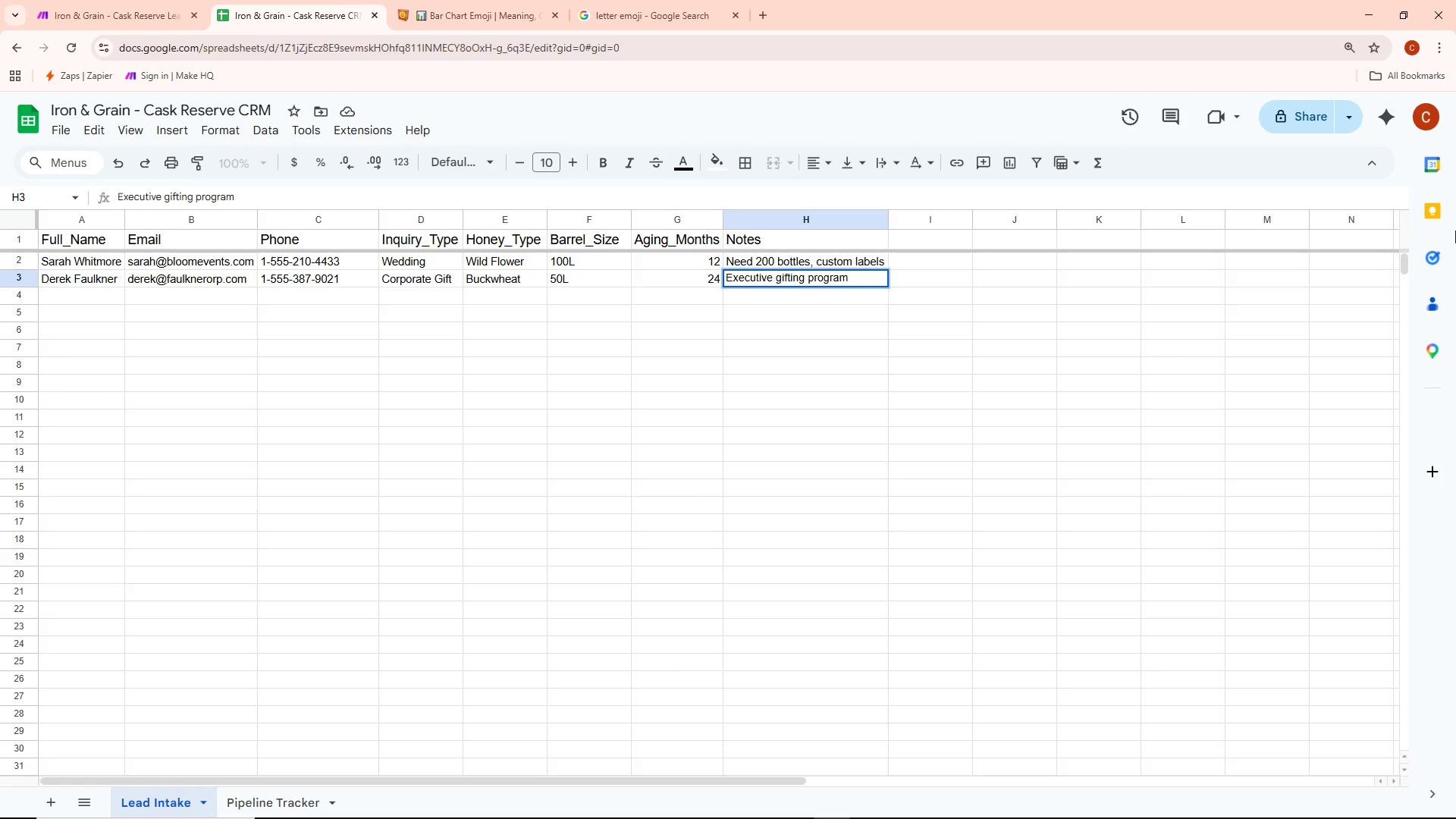 
type( Q4)
 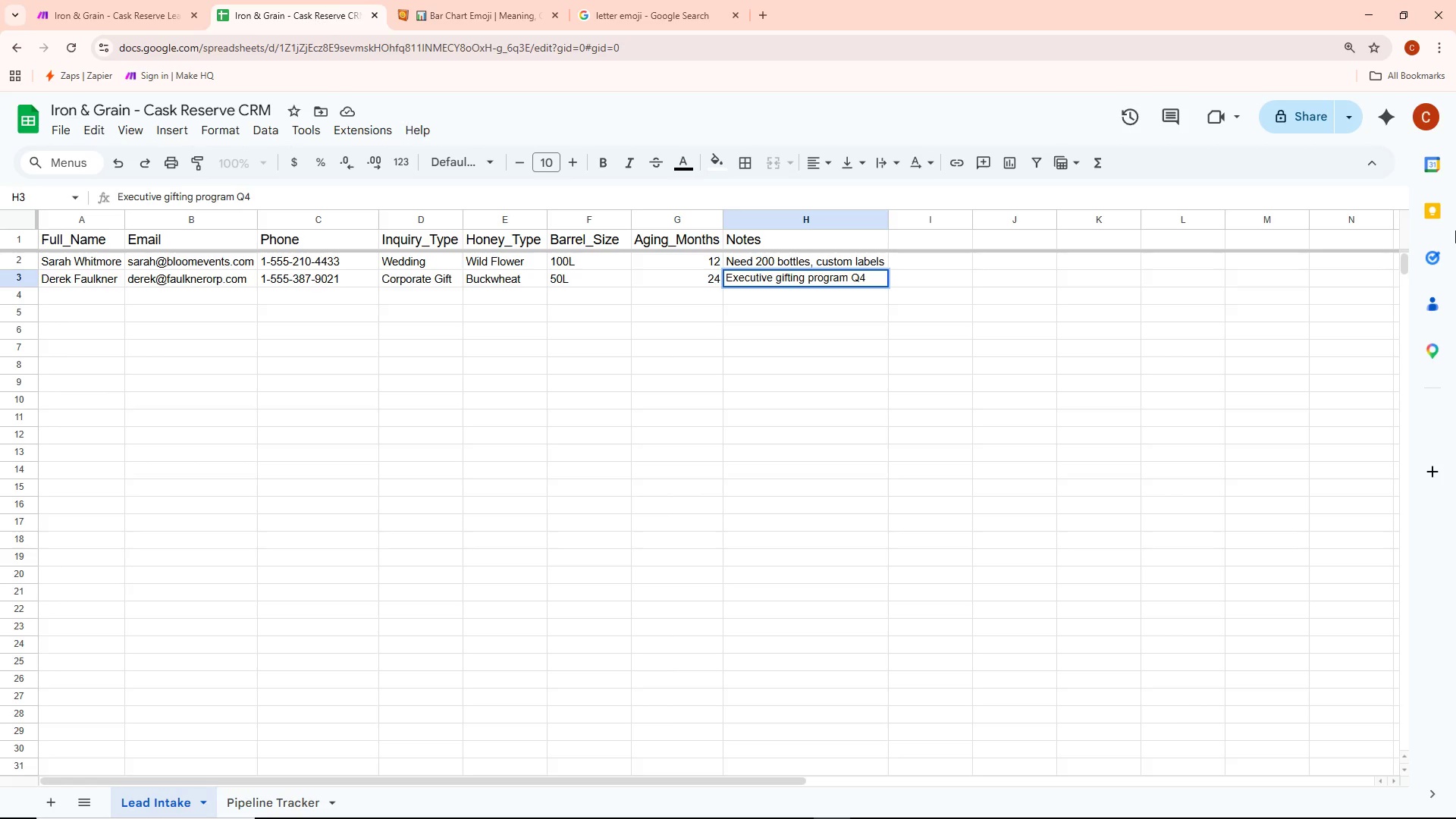 
left_click([748, 343])
 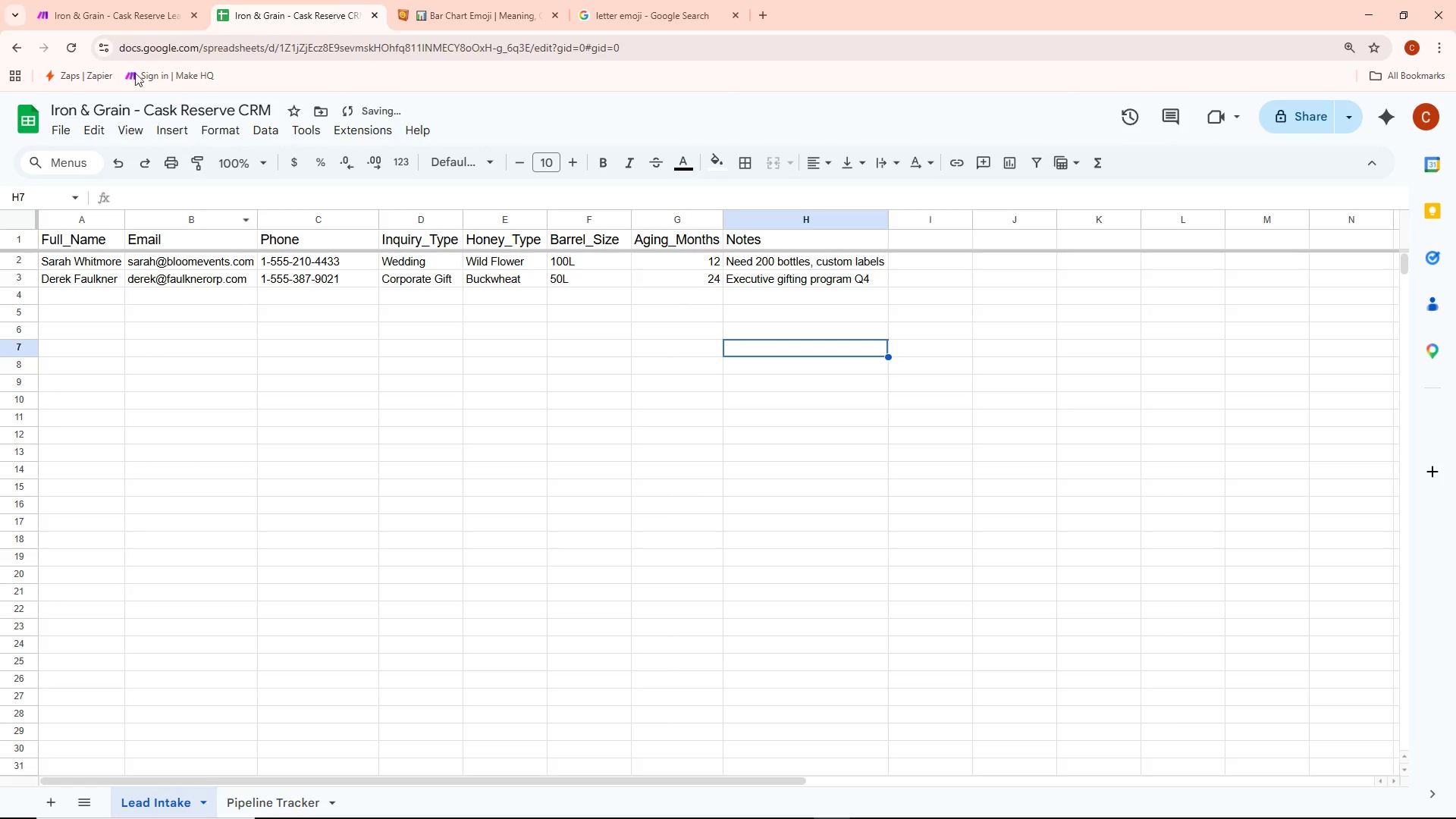 
left_click([99, 4])
 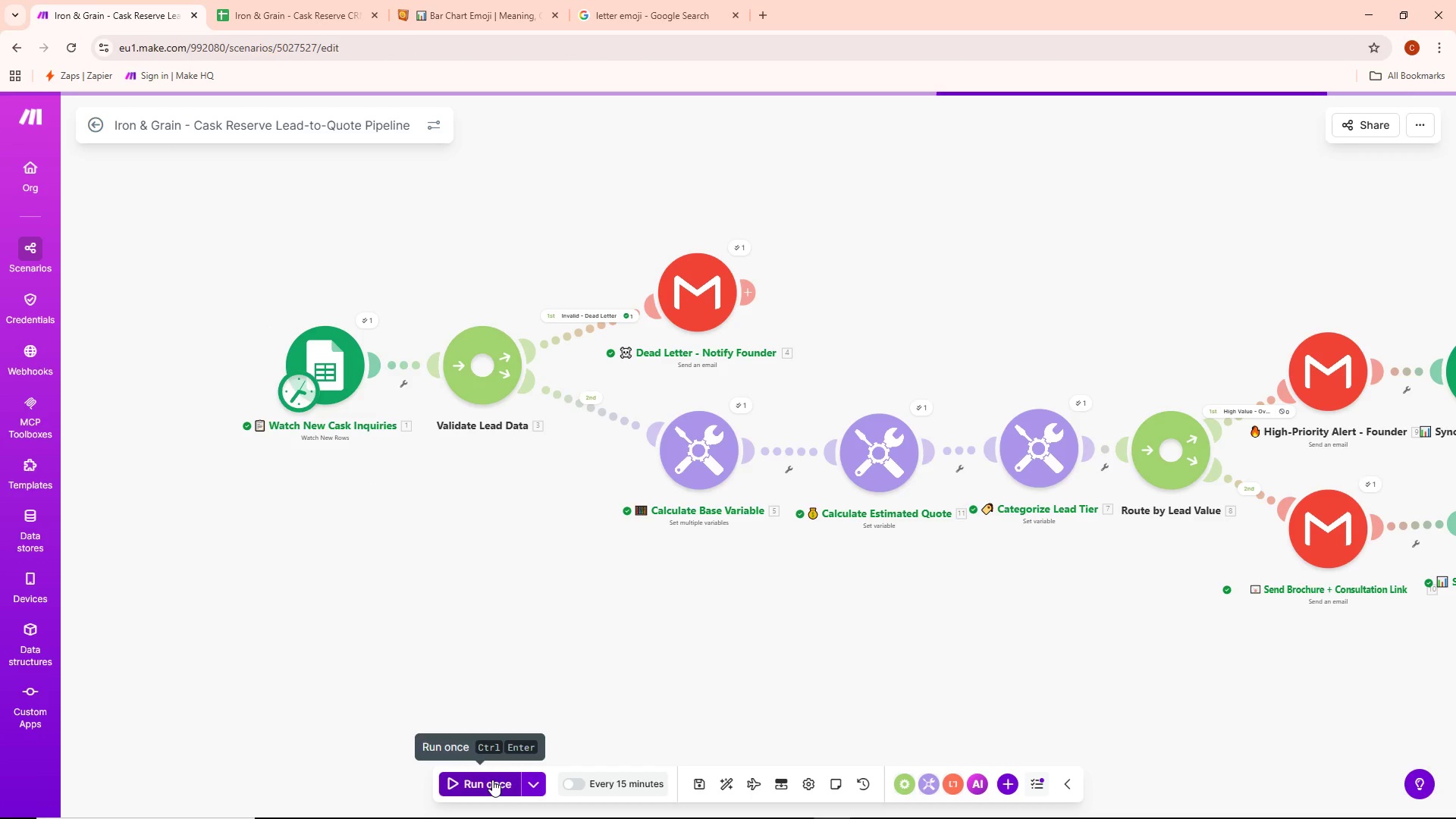 
left_click([492, 780])
 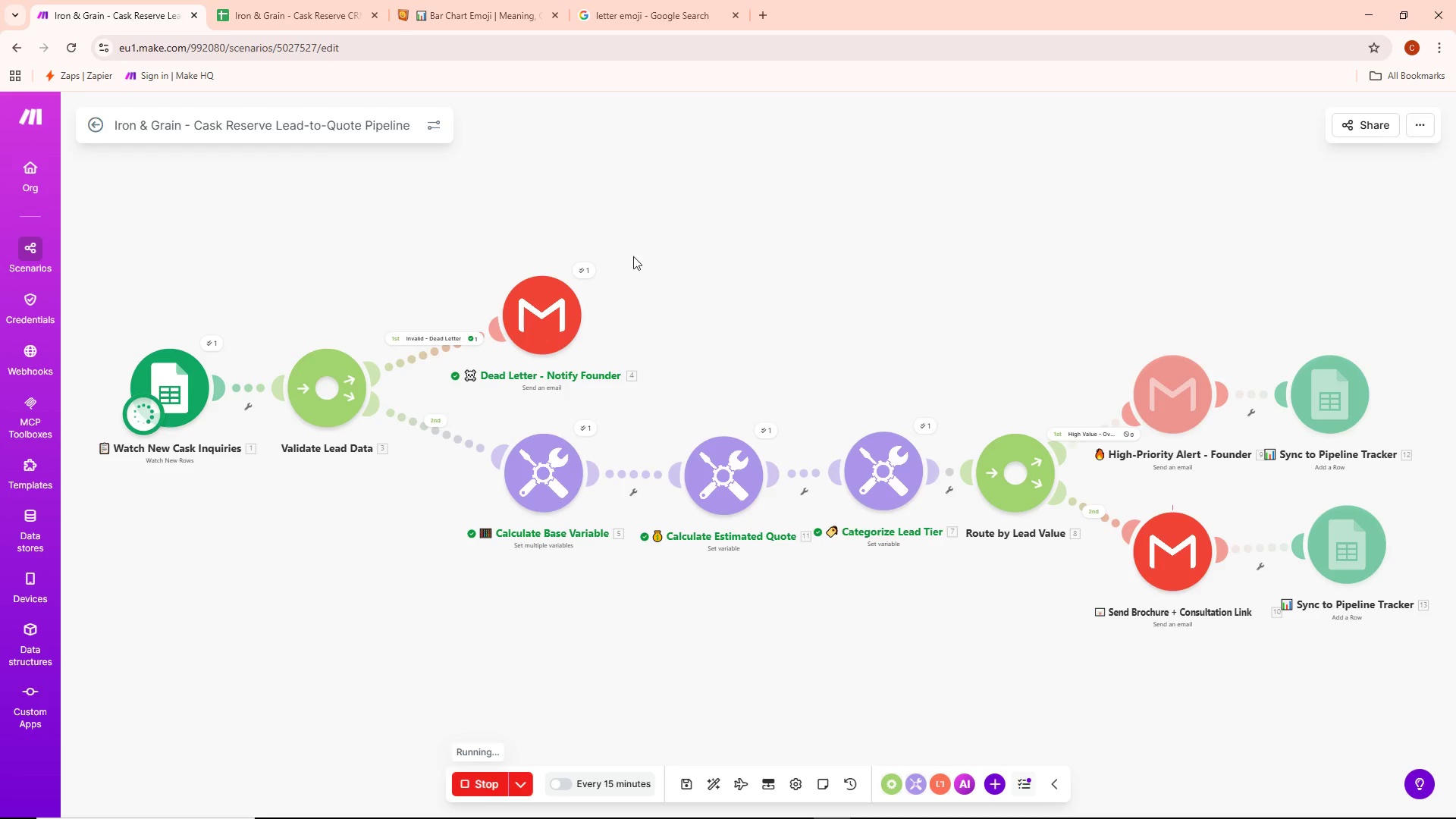 
wait(8.5)
 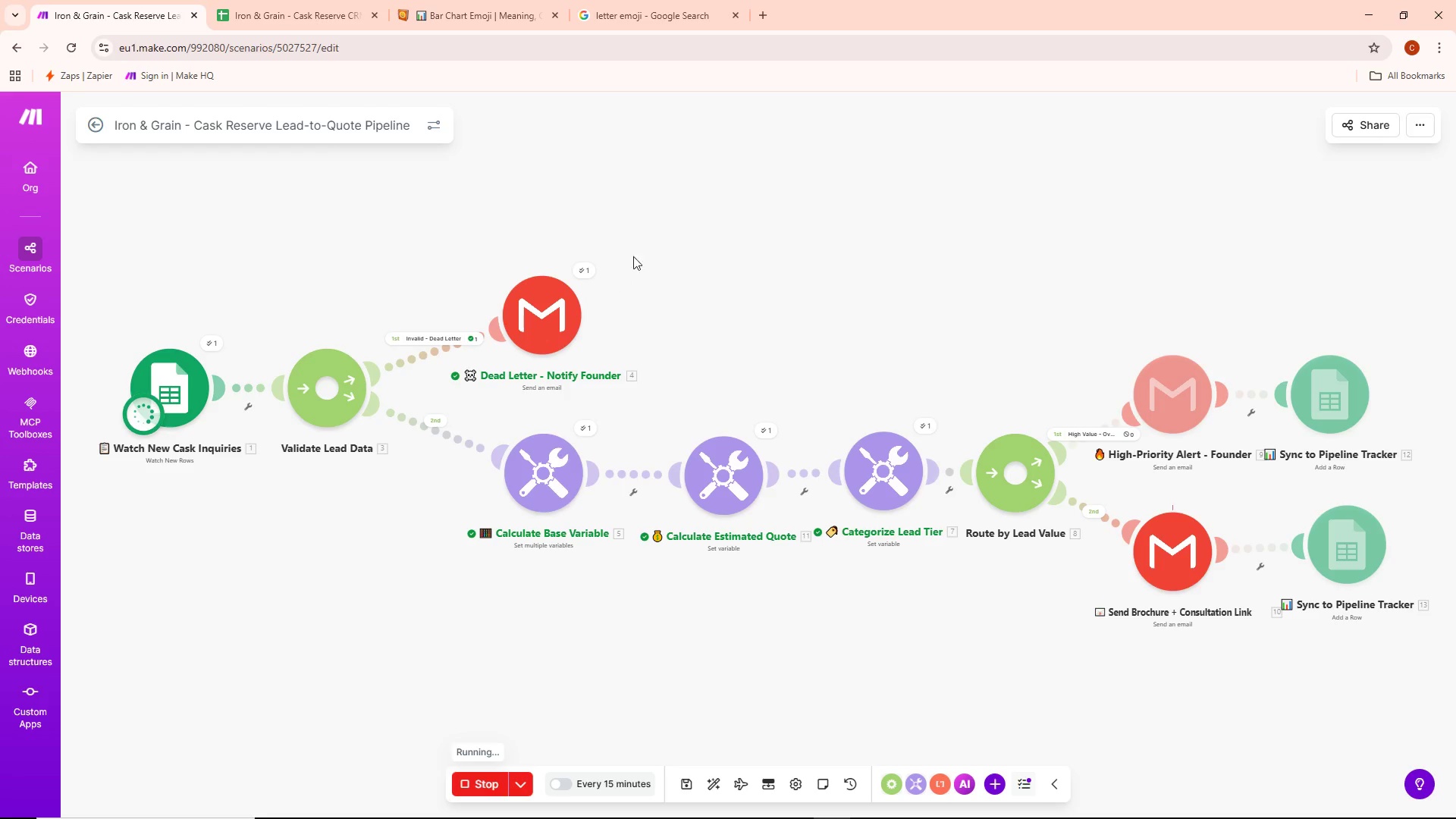 
left_click([761, 431])
 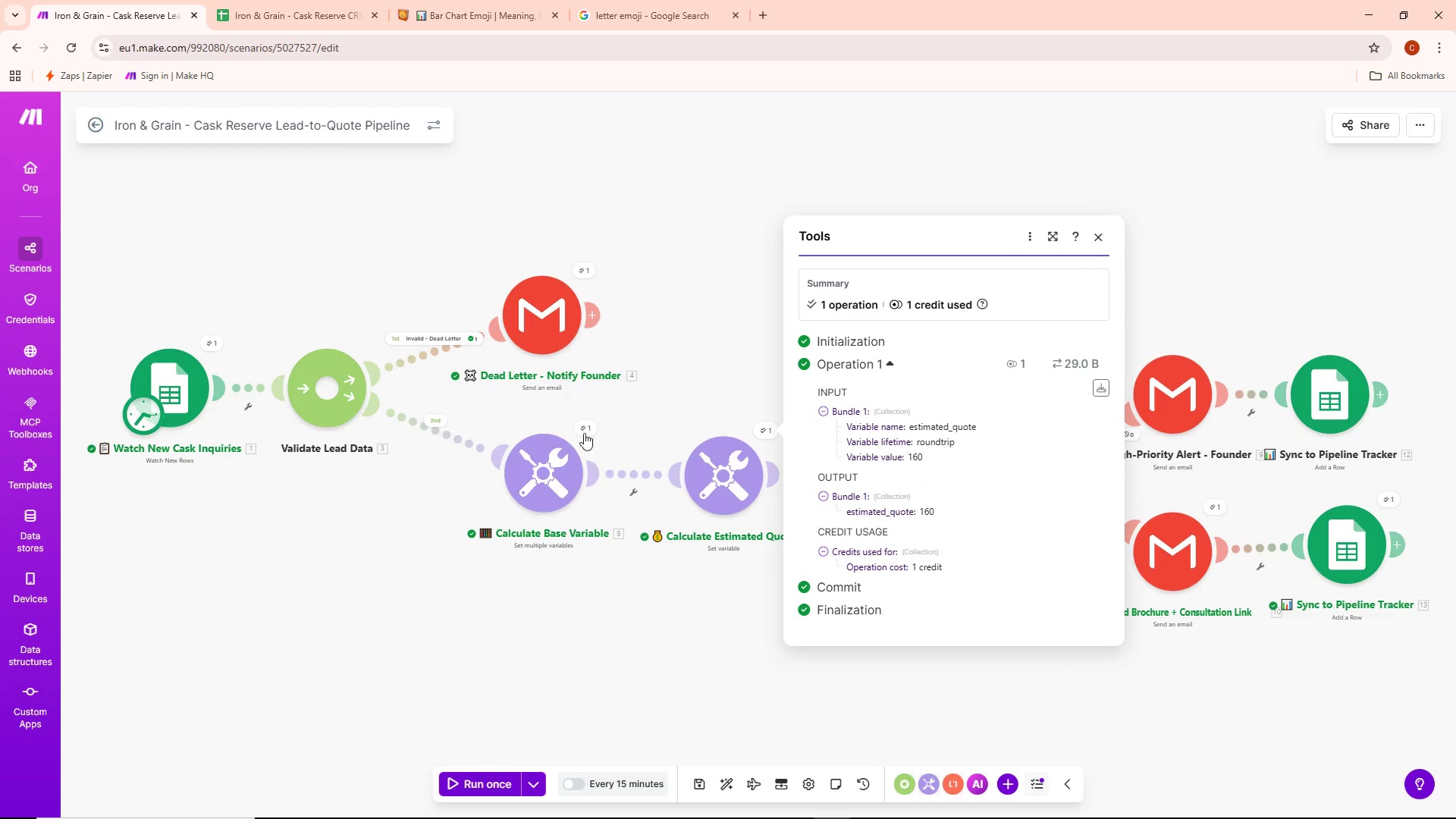 
double_click([589, 425])
 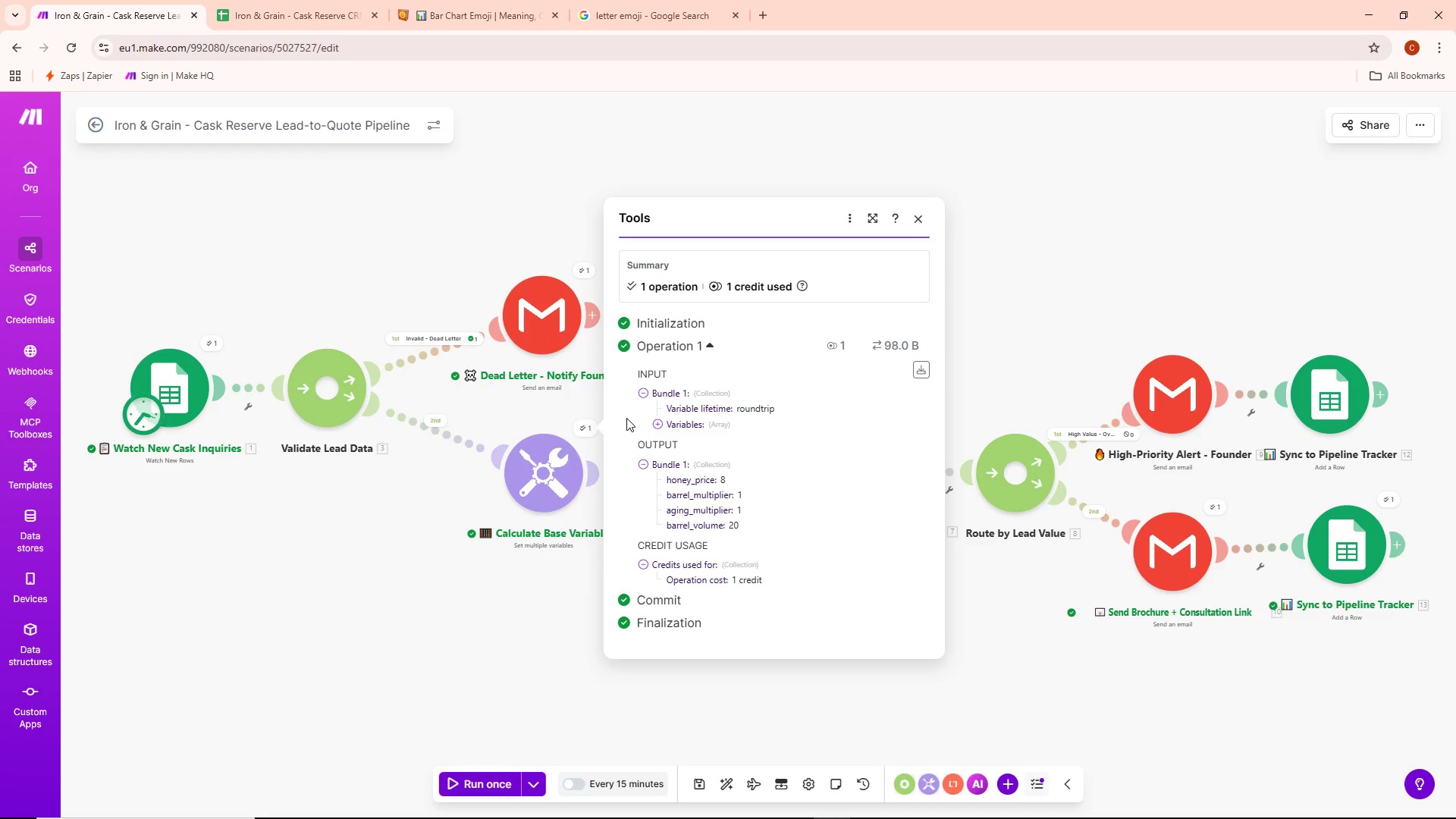 
left_click([613, 411])
 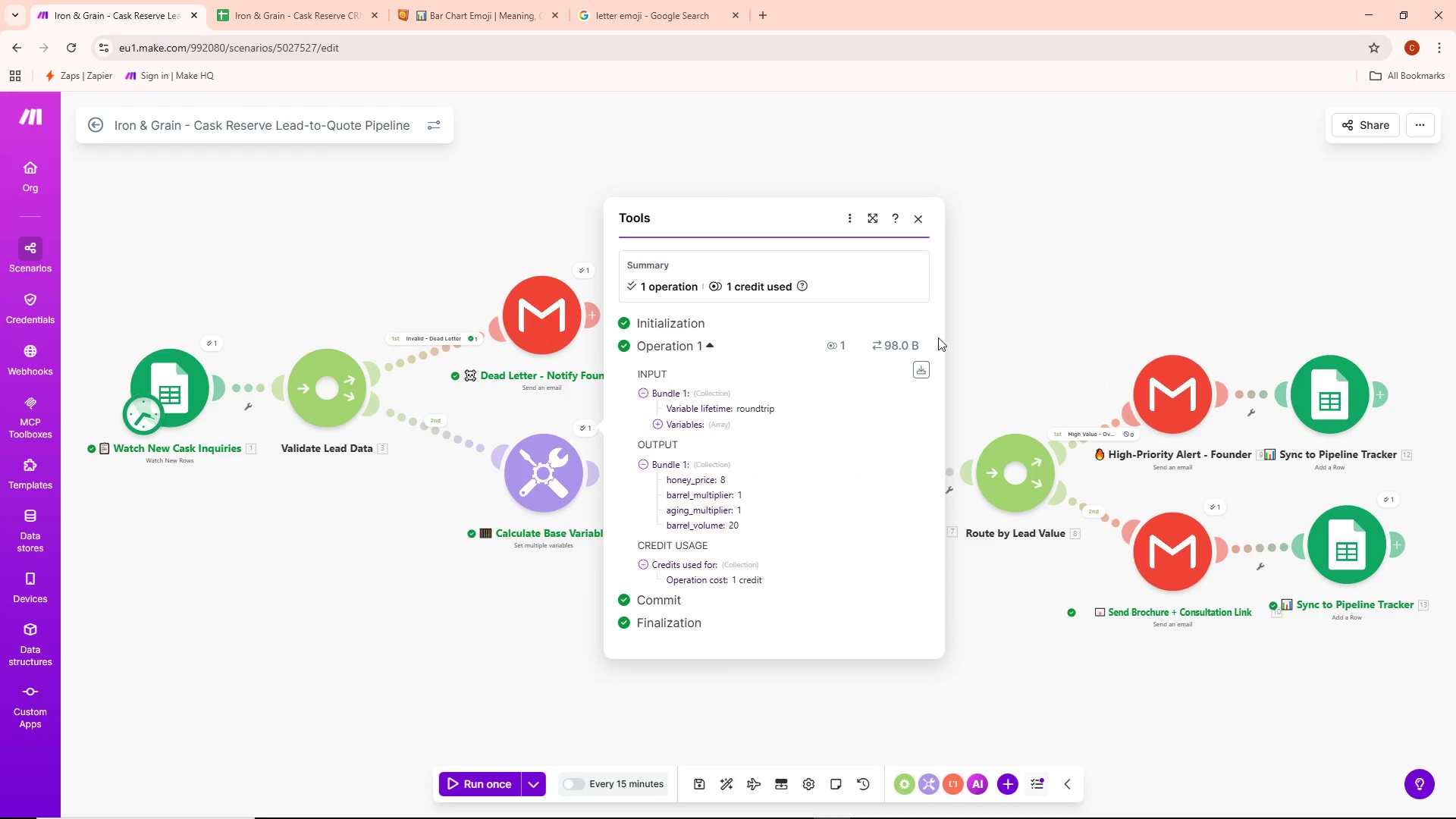 
left_click([962, 287])
 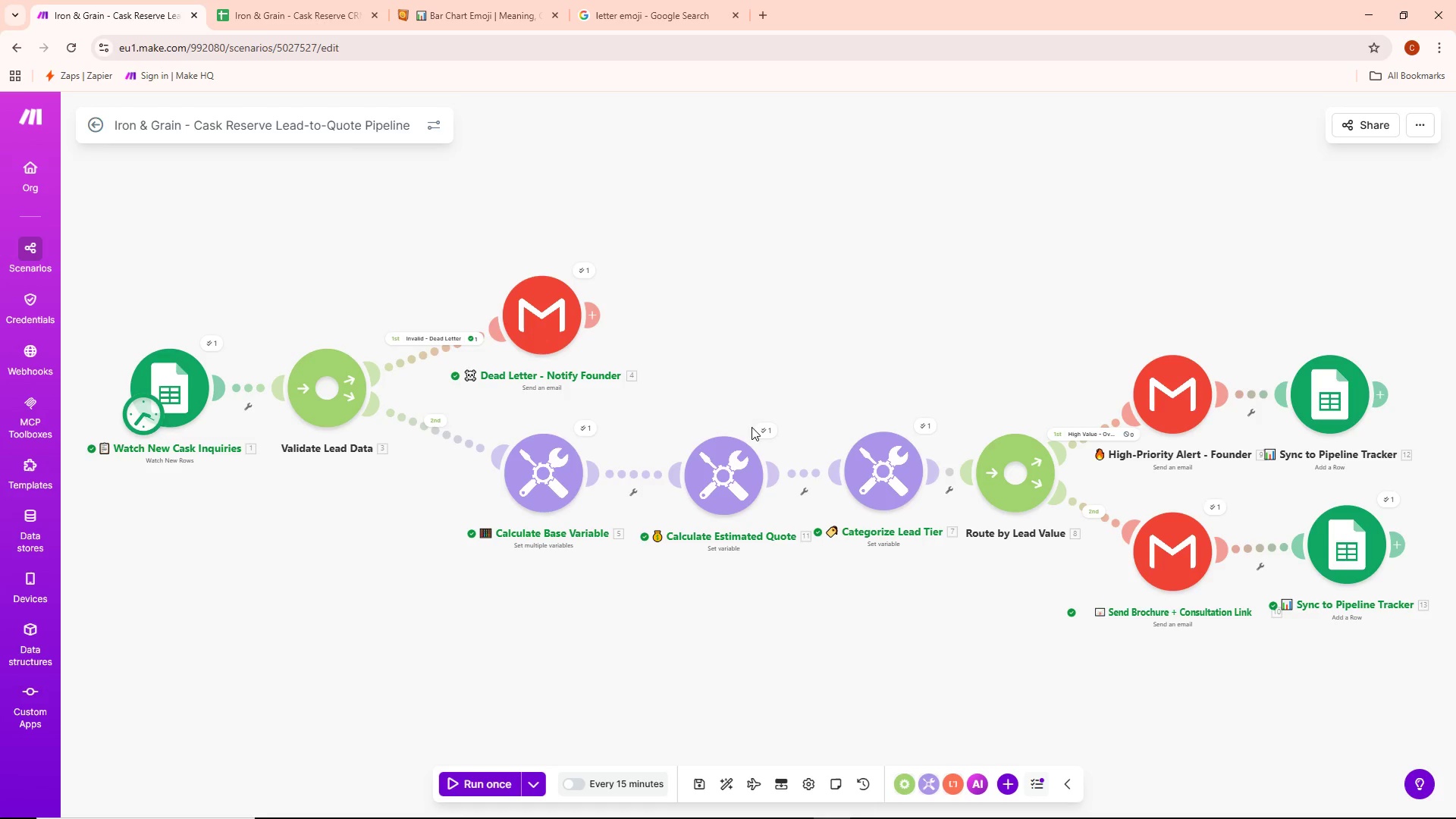 
left_click([773, 428])
 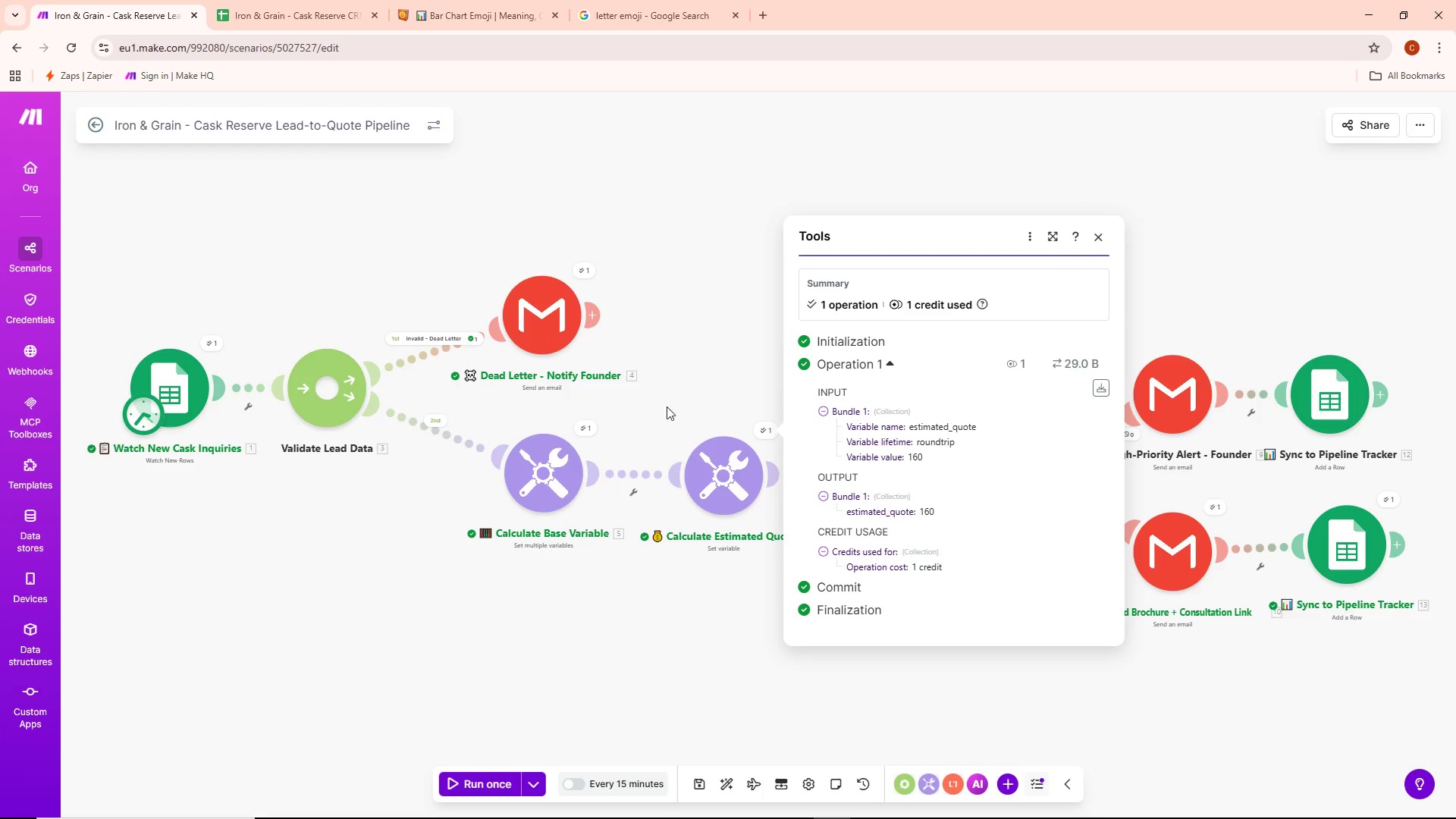 
left_click([215, 340])
 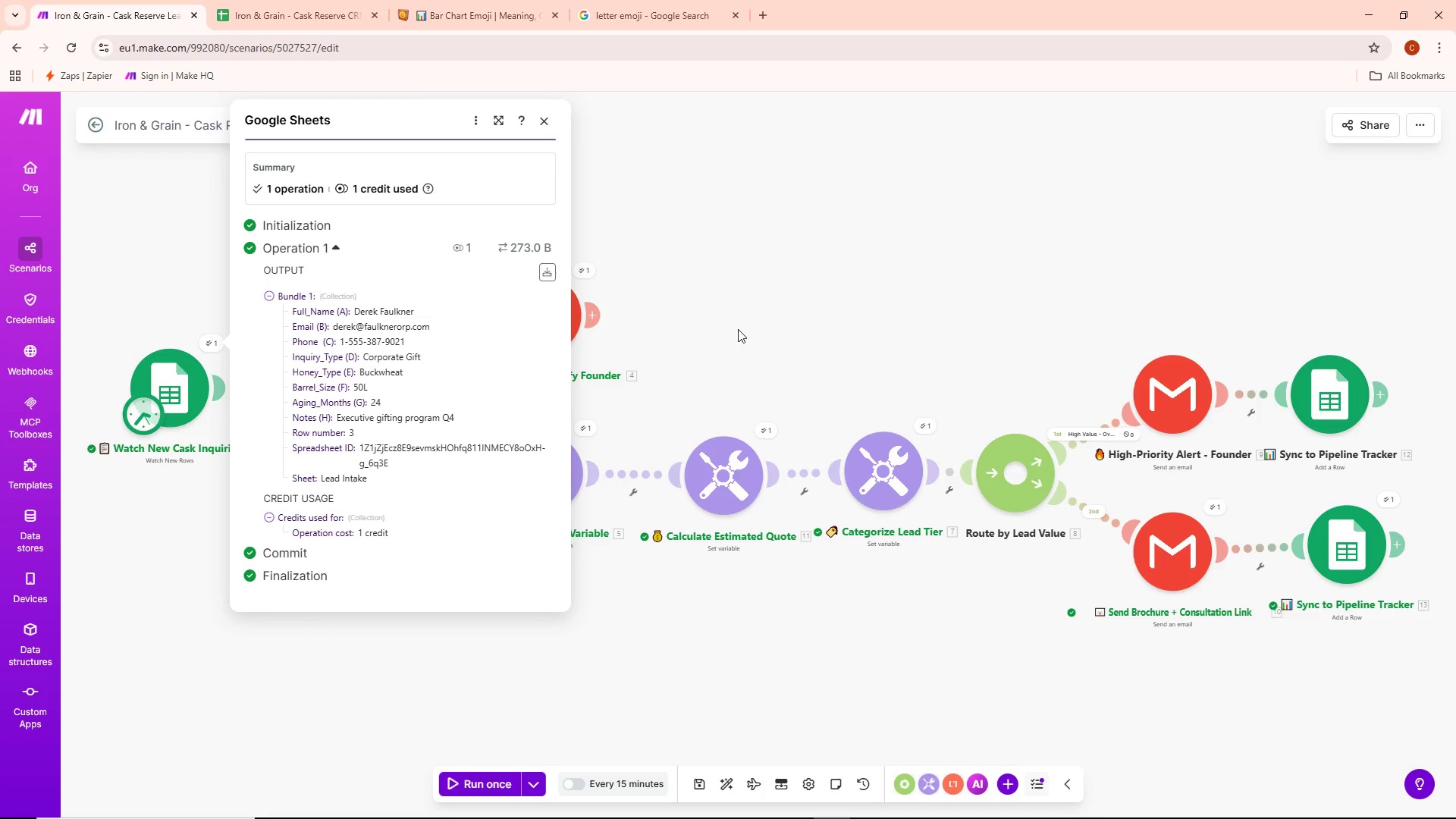 
left_click([592, 422])
 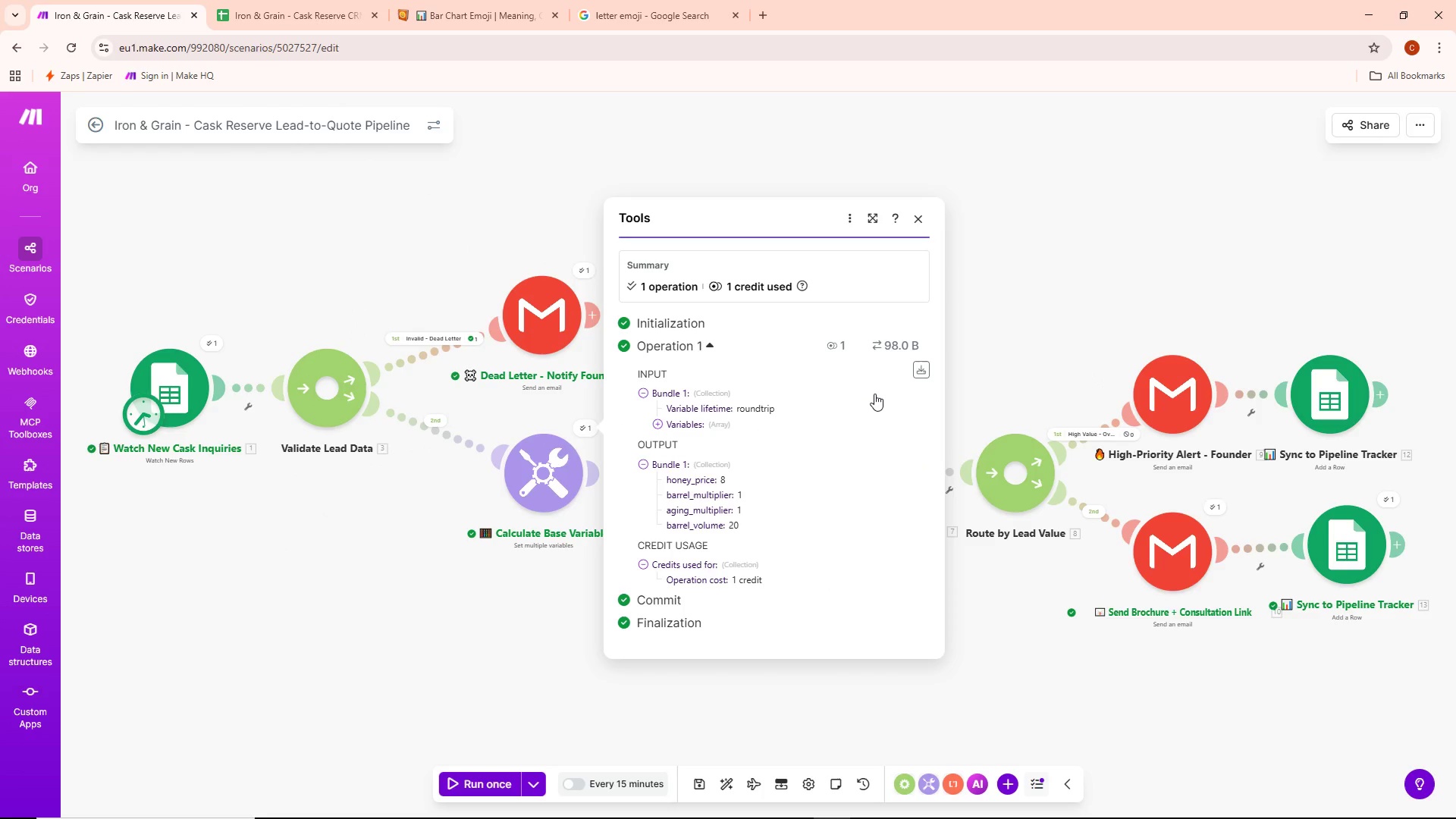 
wait(5.45)
 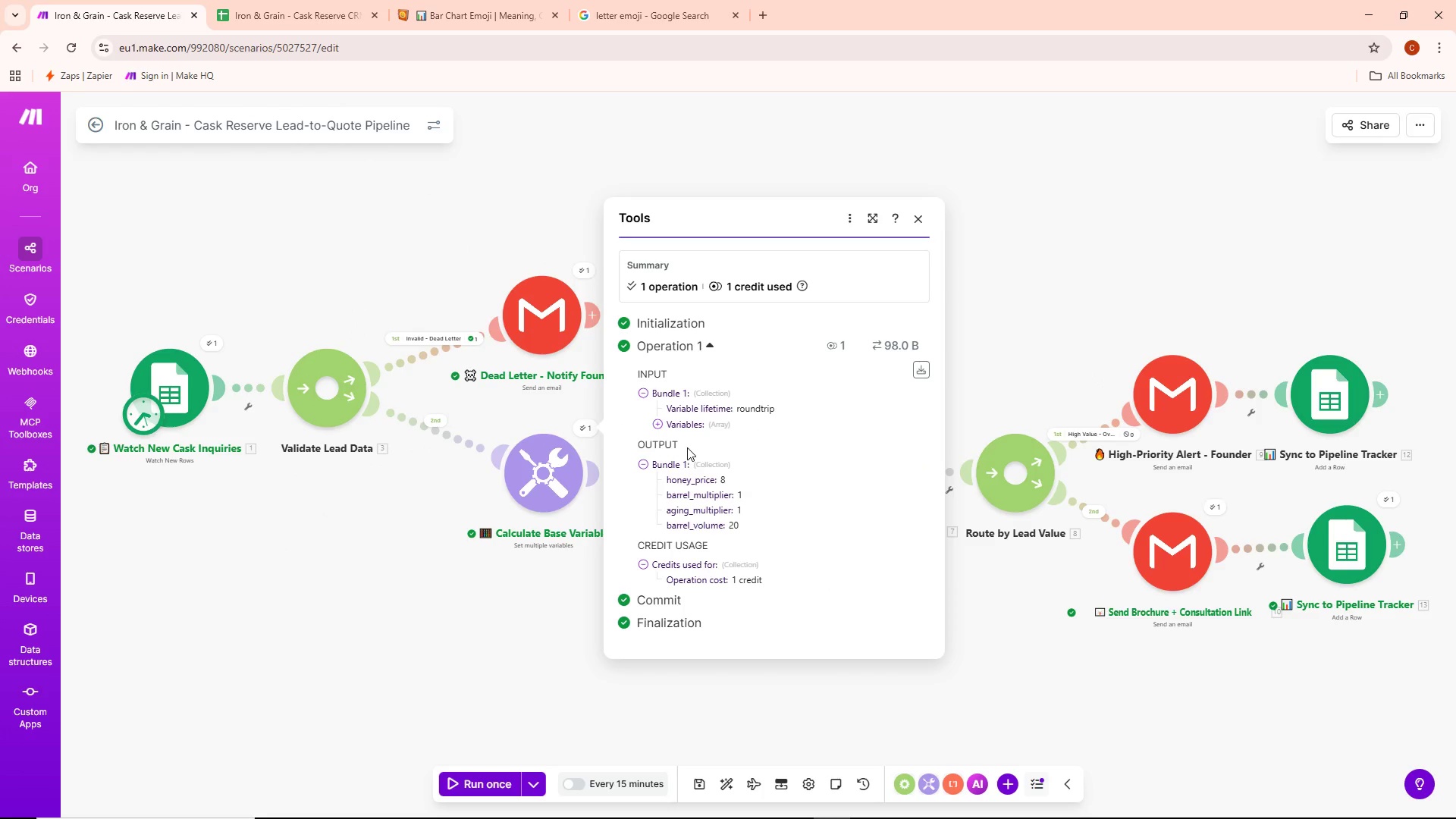 
left_click([969, 325])
 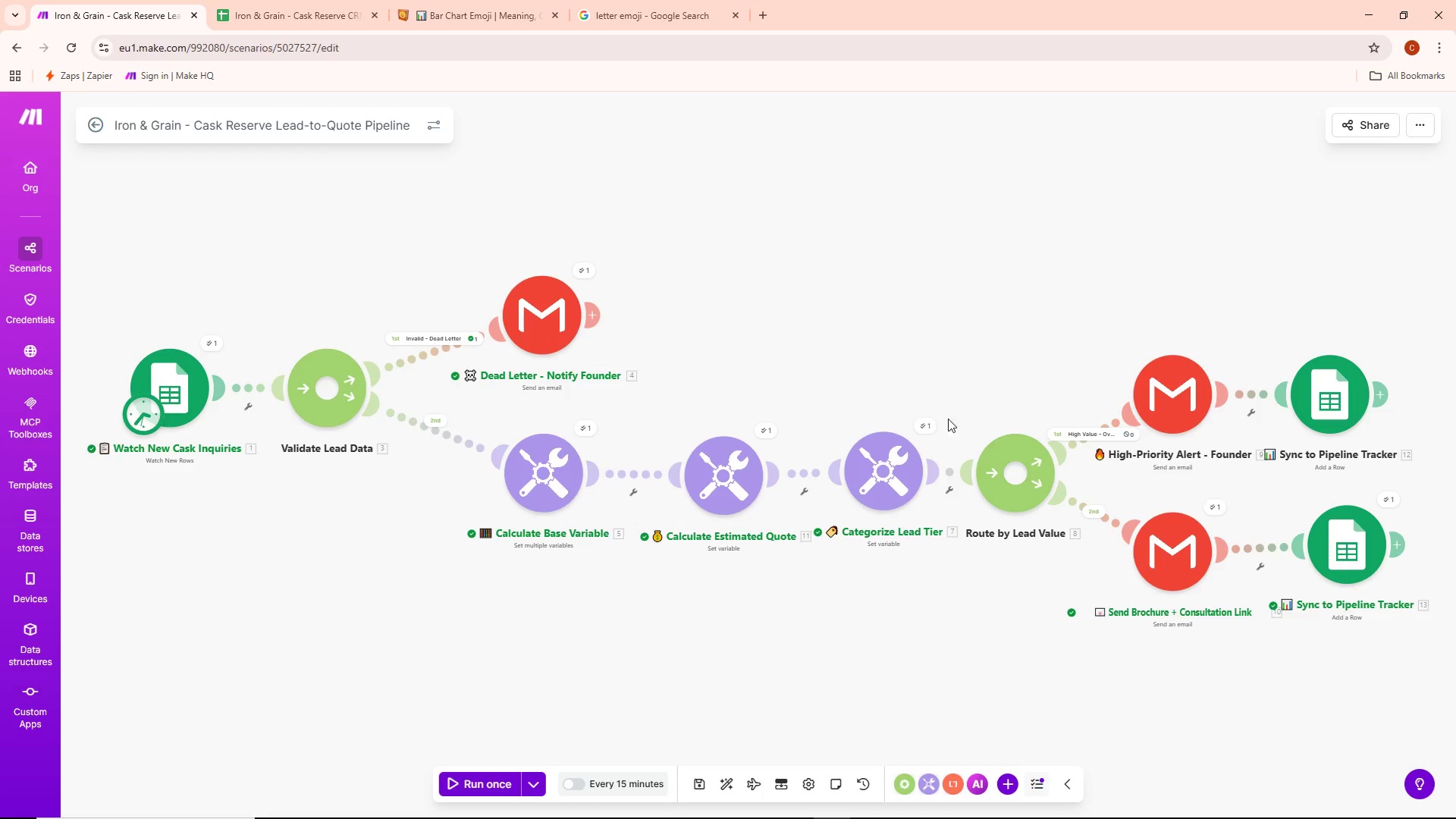 
left_click([920, 424])
 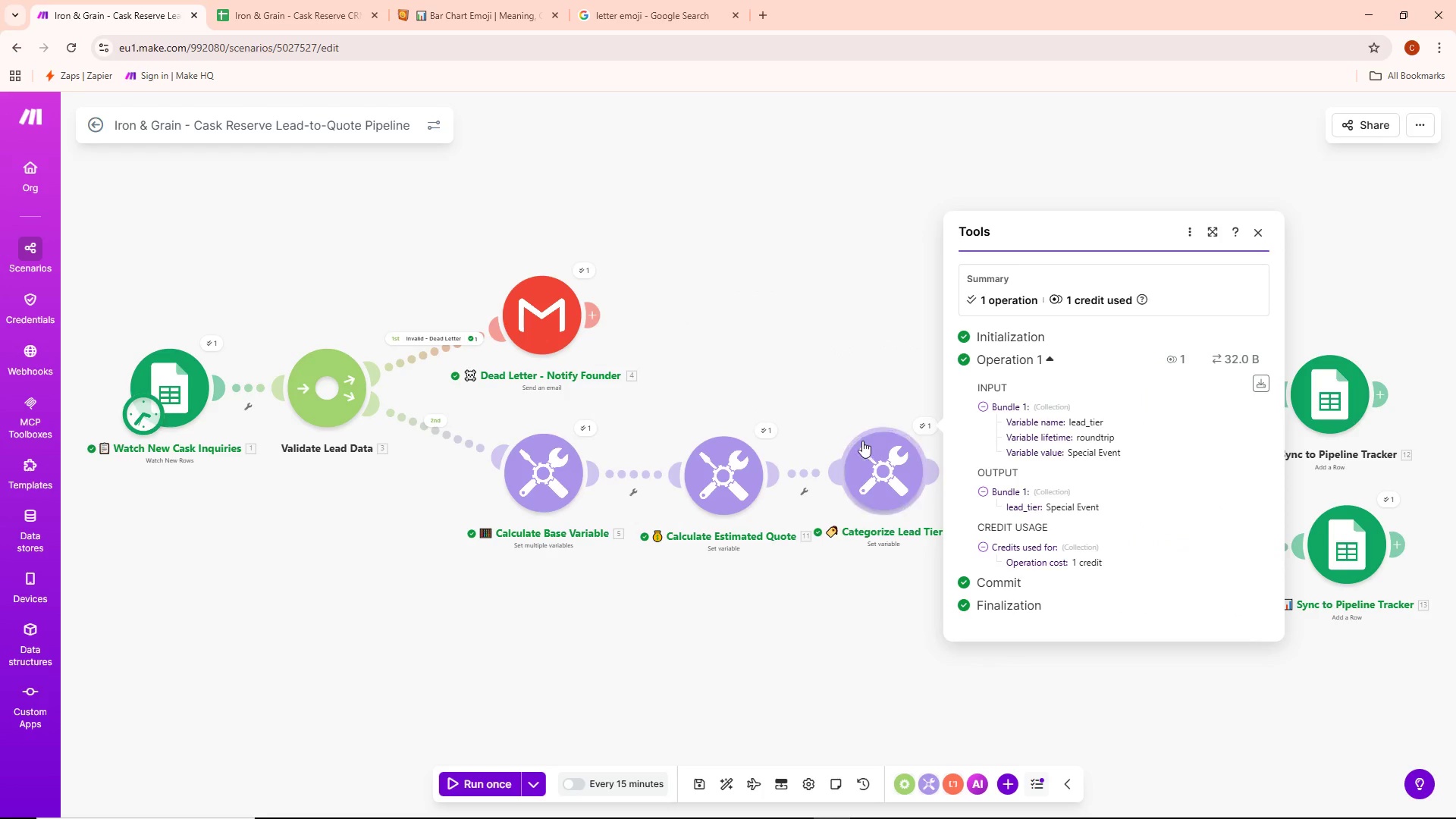 
left_click([753, 430])
 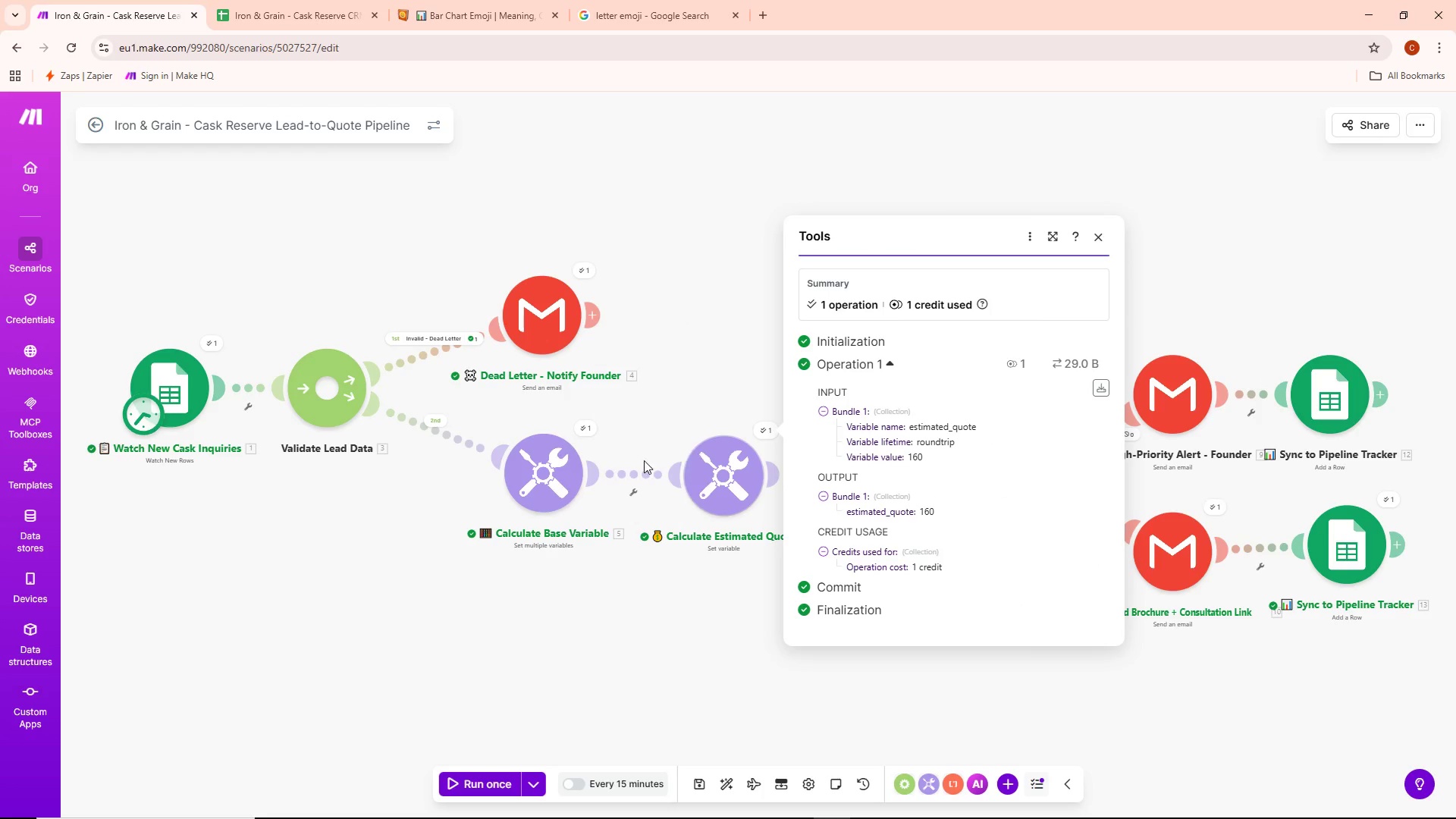 
double_click([541, 481])
 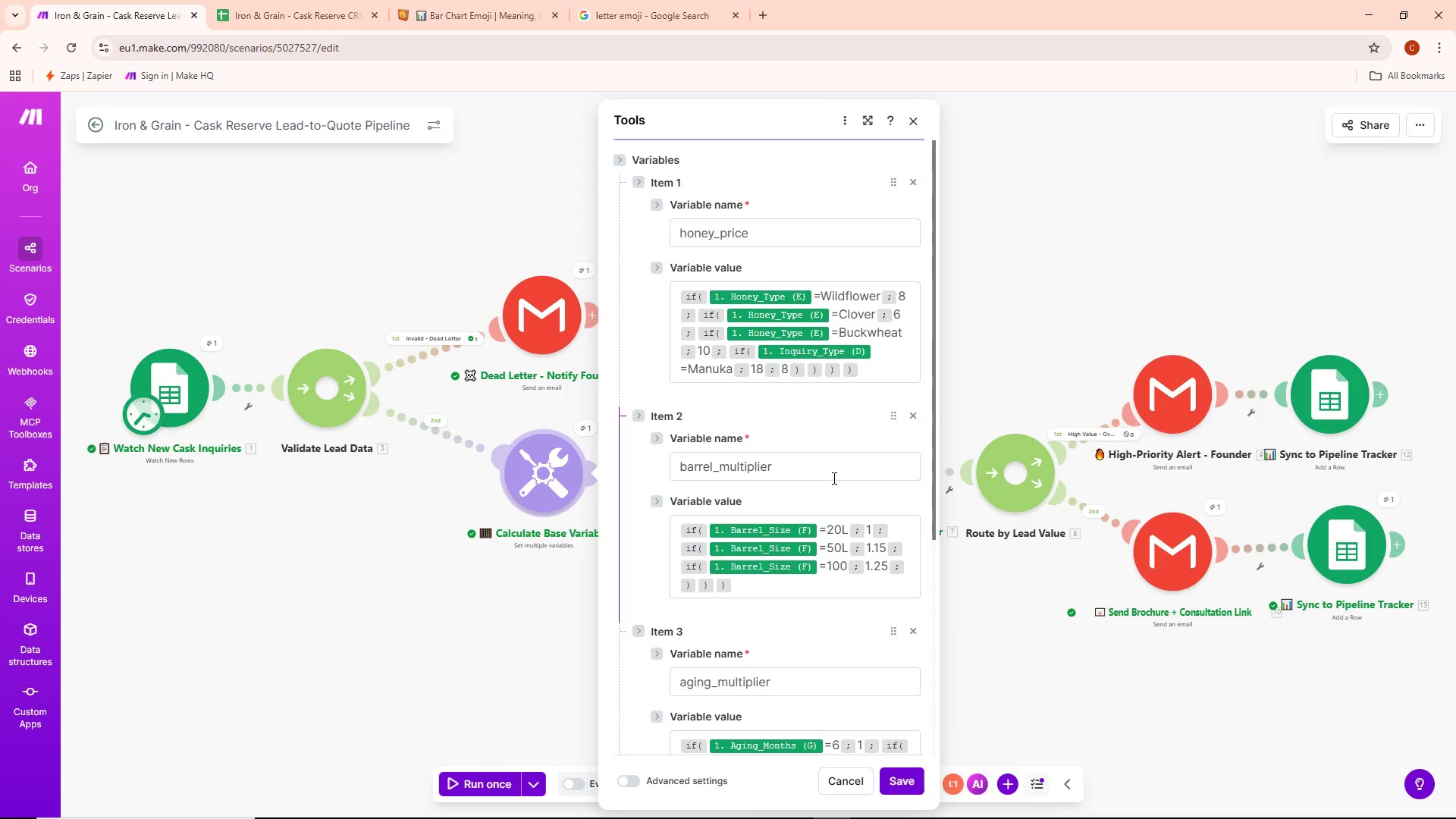 
scroll: coordinate [791, 492], scroll_direction: down, amount: 9.0
 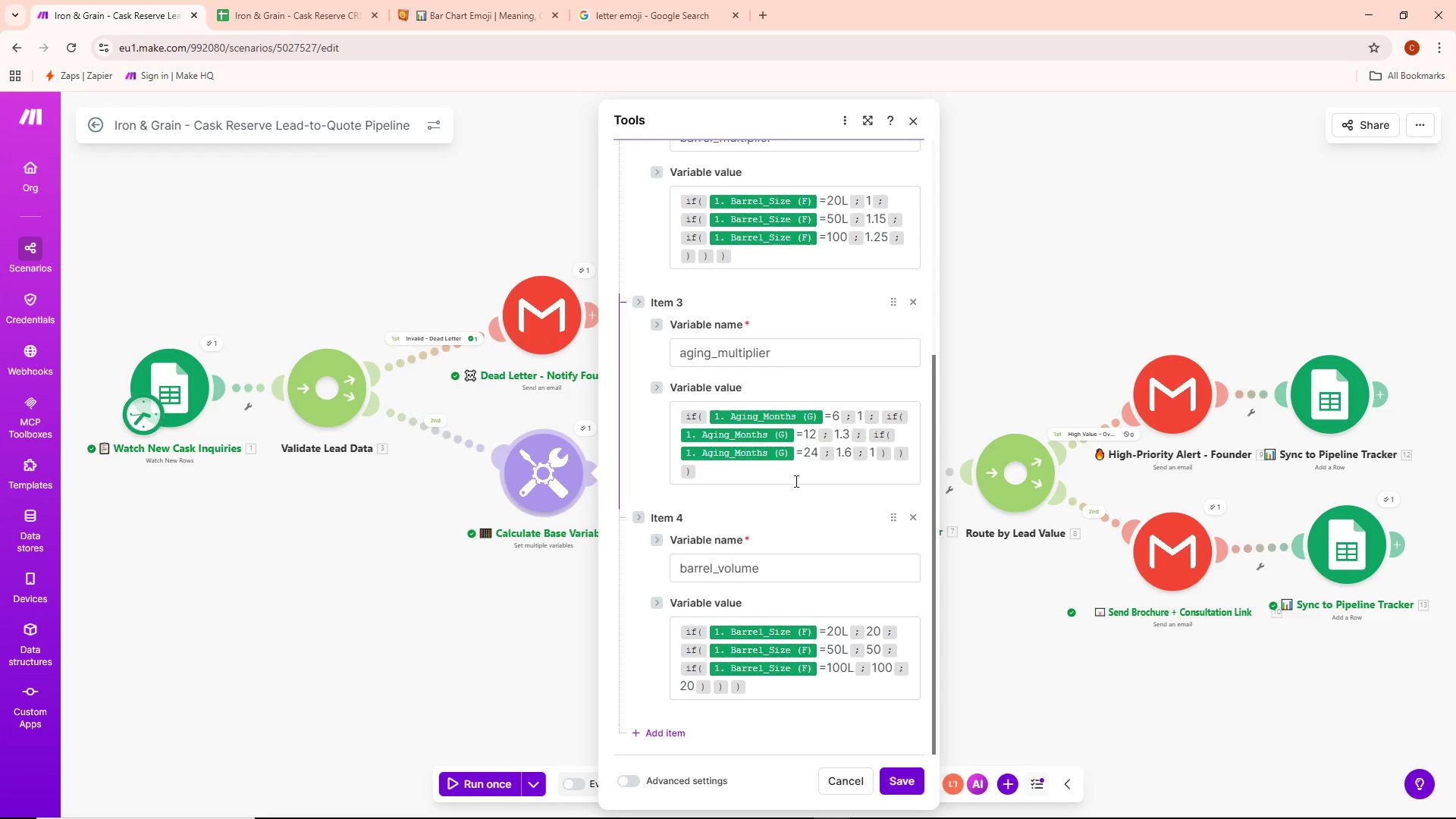 
scroll: coordinate [795, 481], scroll_direction: up, amount: 6.0
 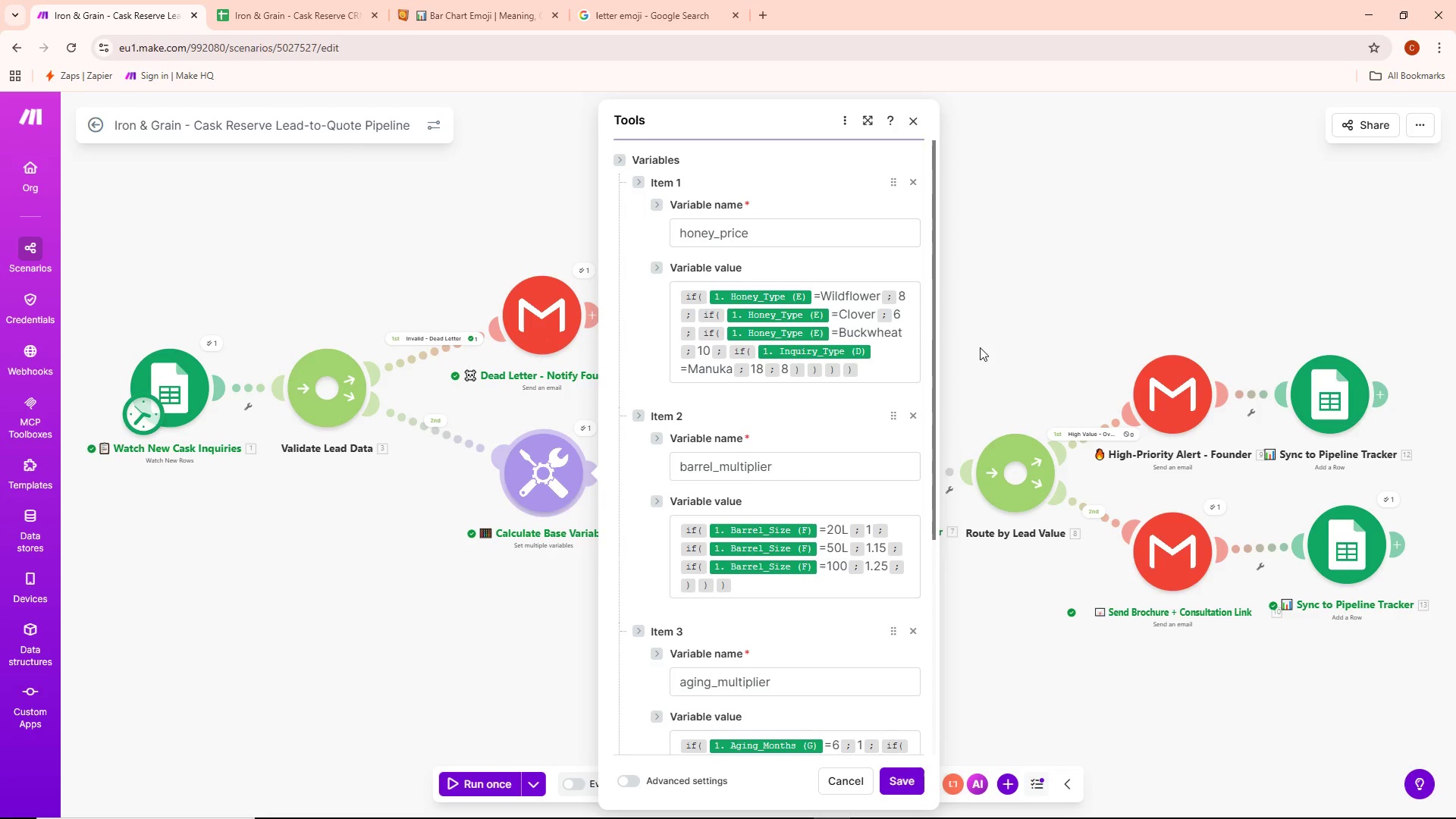 
wait(12.1)
 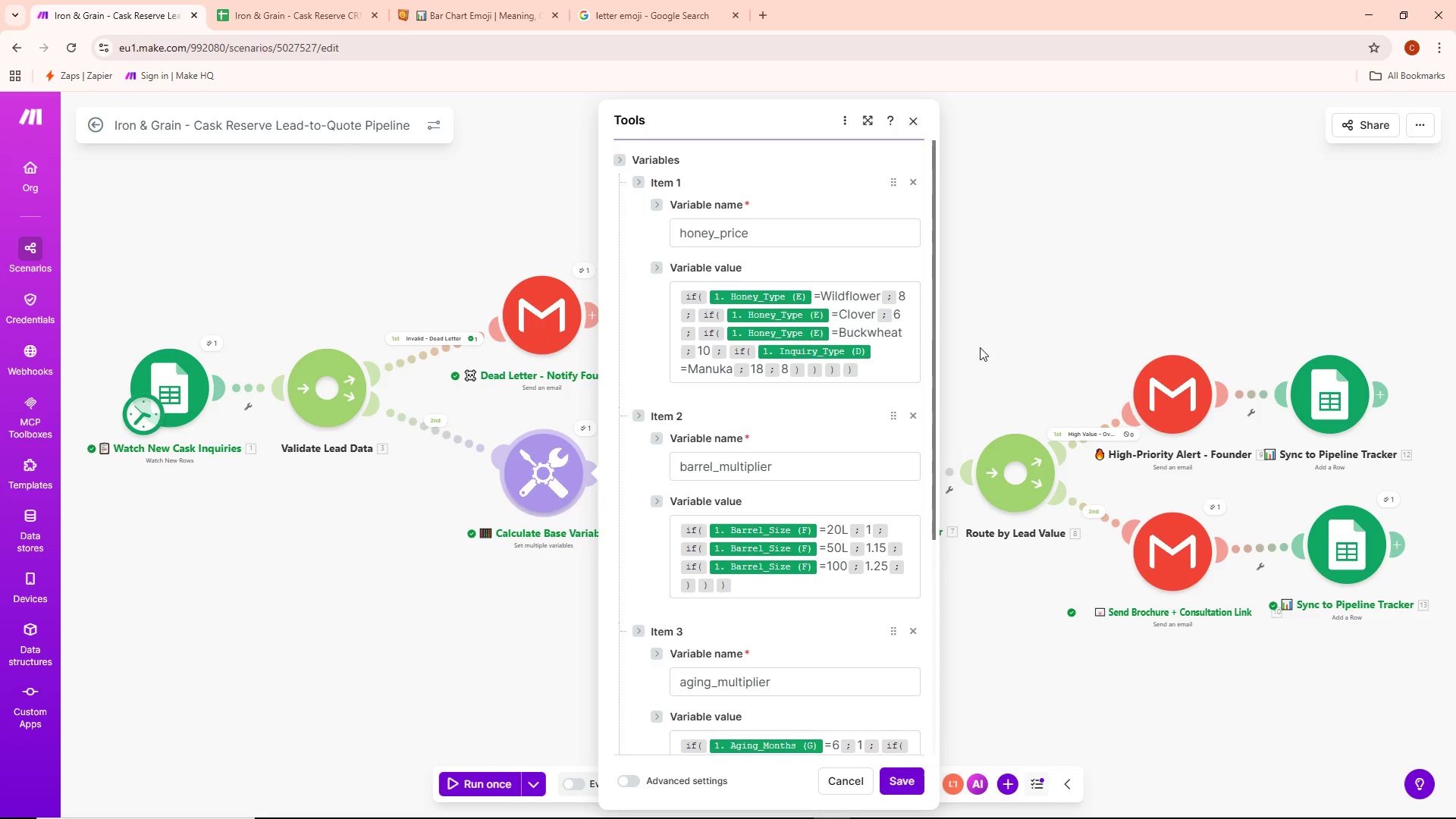 
scroll: coordinate [782, 570], scroll_direction: down, amount: 1.0
 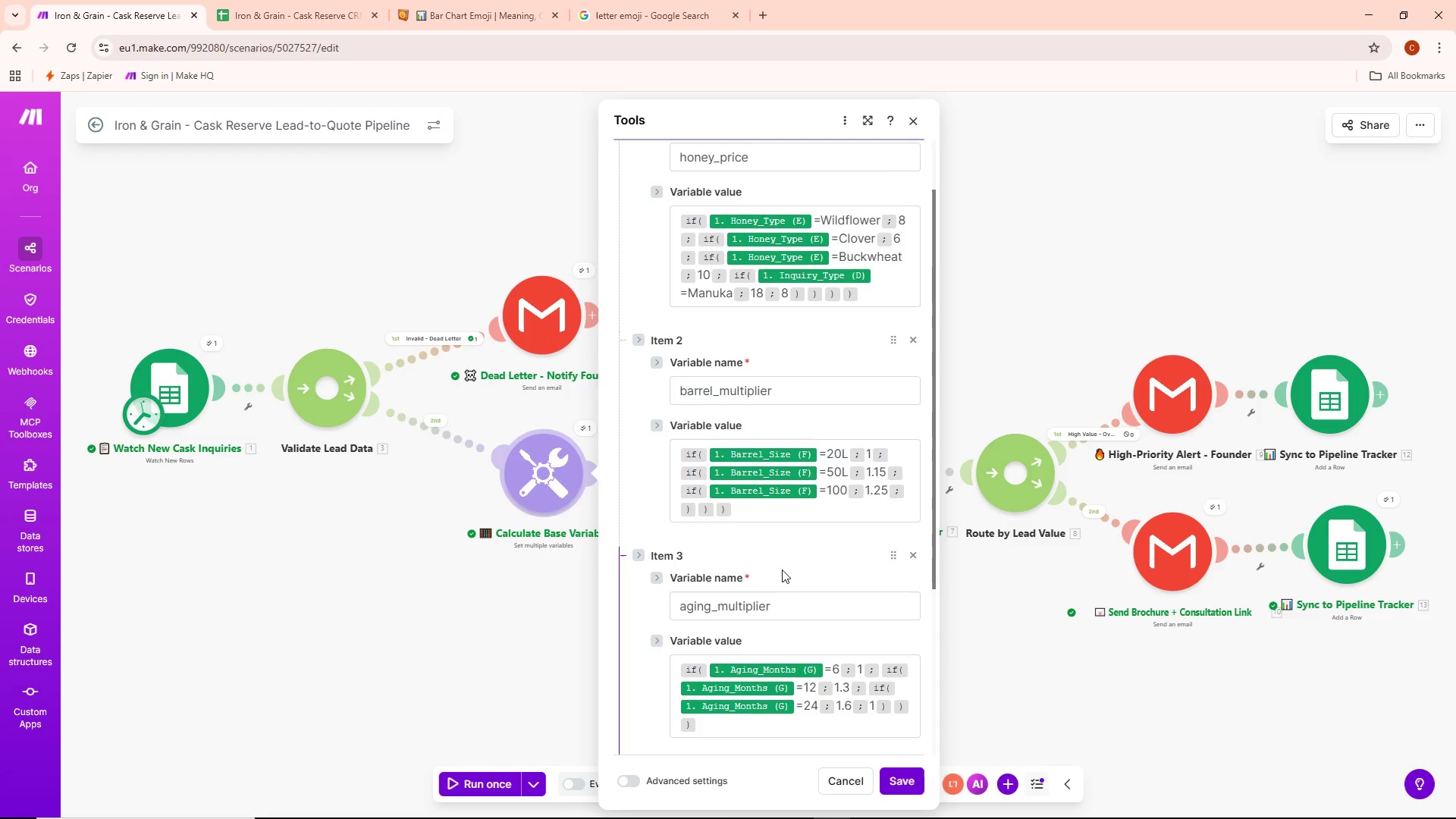 
scroll: coordinate [780, 565], scroll_direction: up, amount: 2.0
 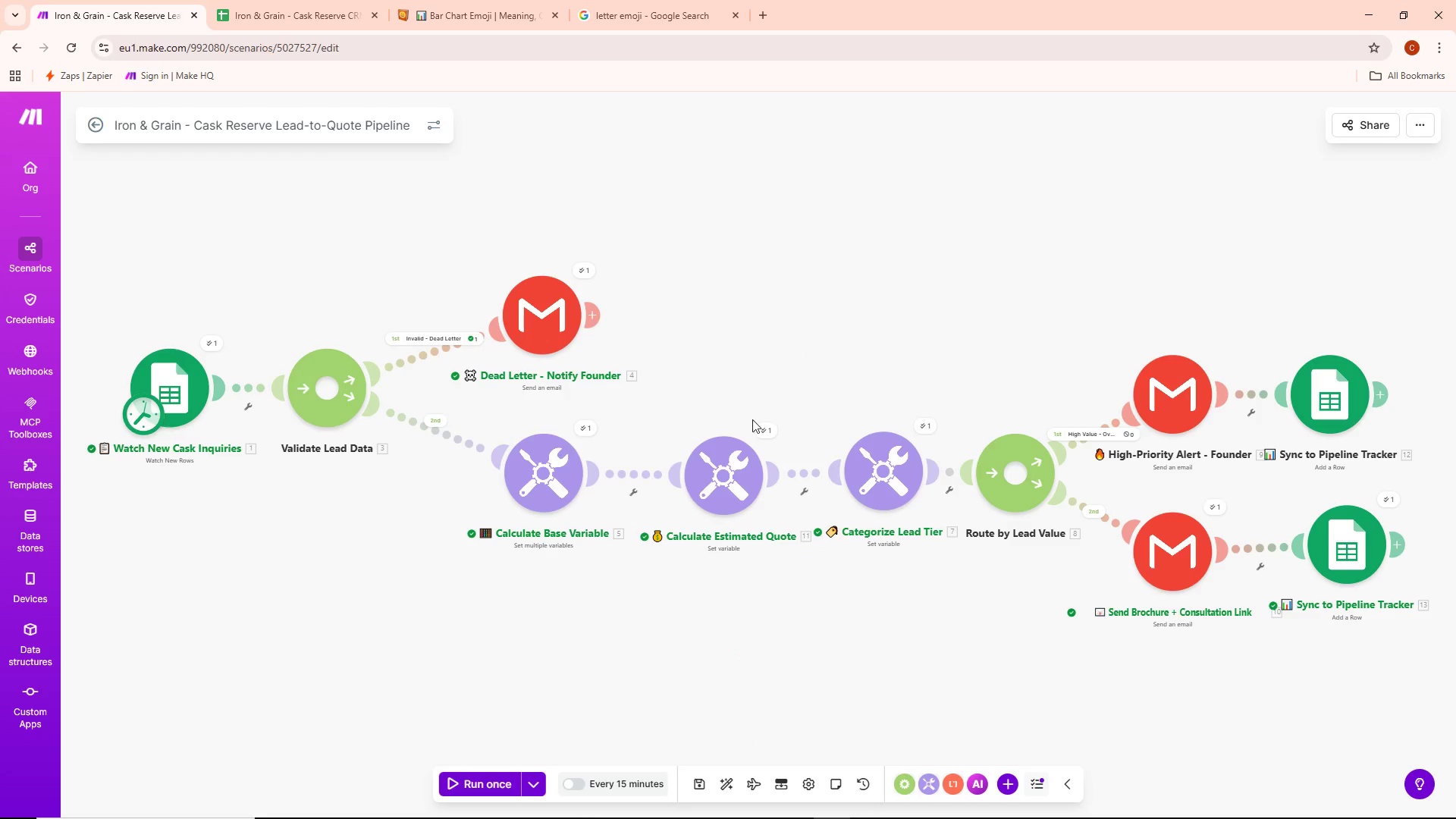 
left_click([572, 431])
 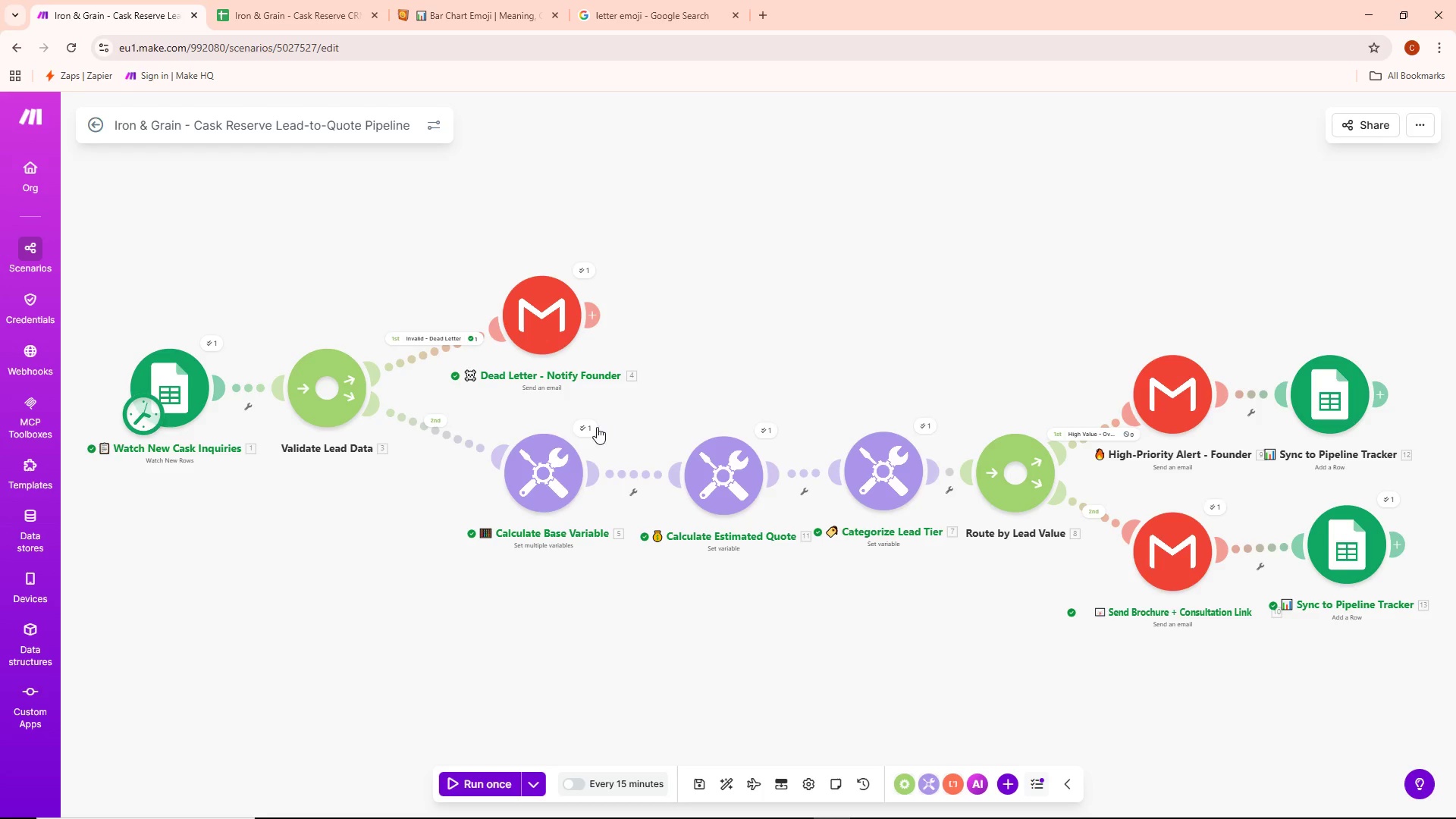 
left_click([589, 426])
 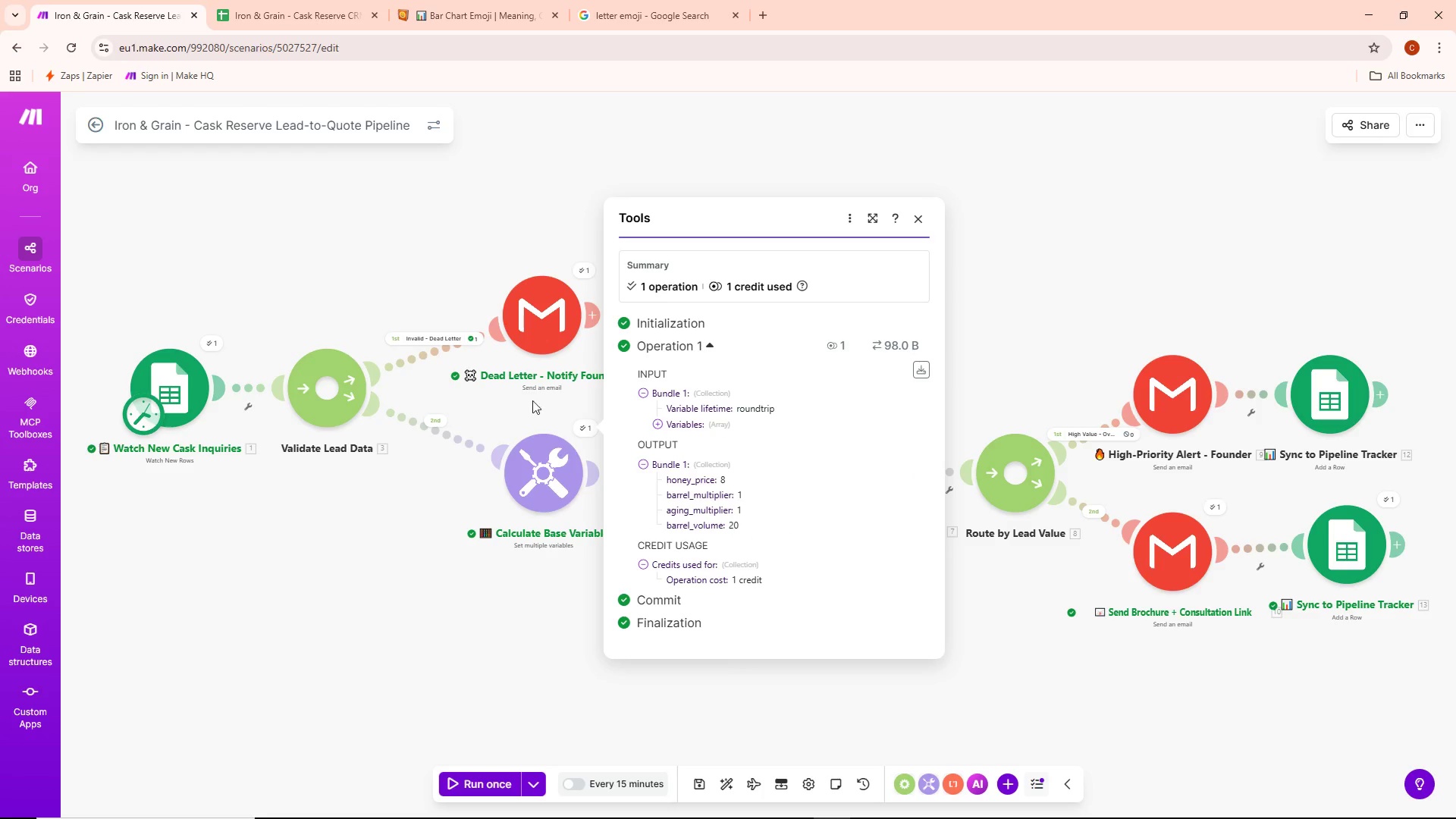 
double_click([538, 464])
 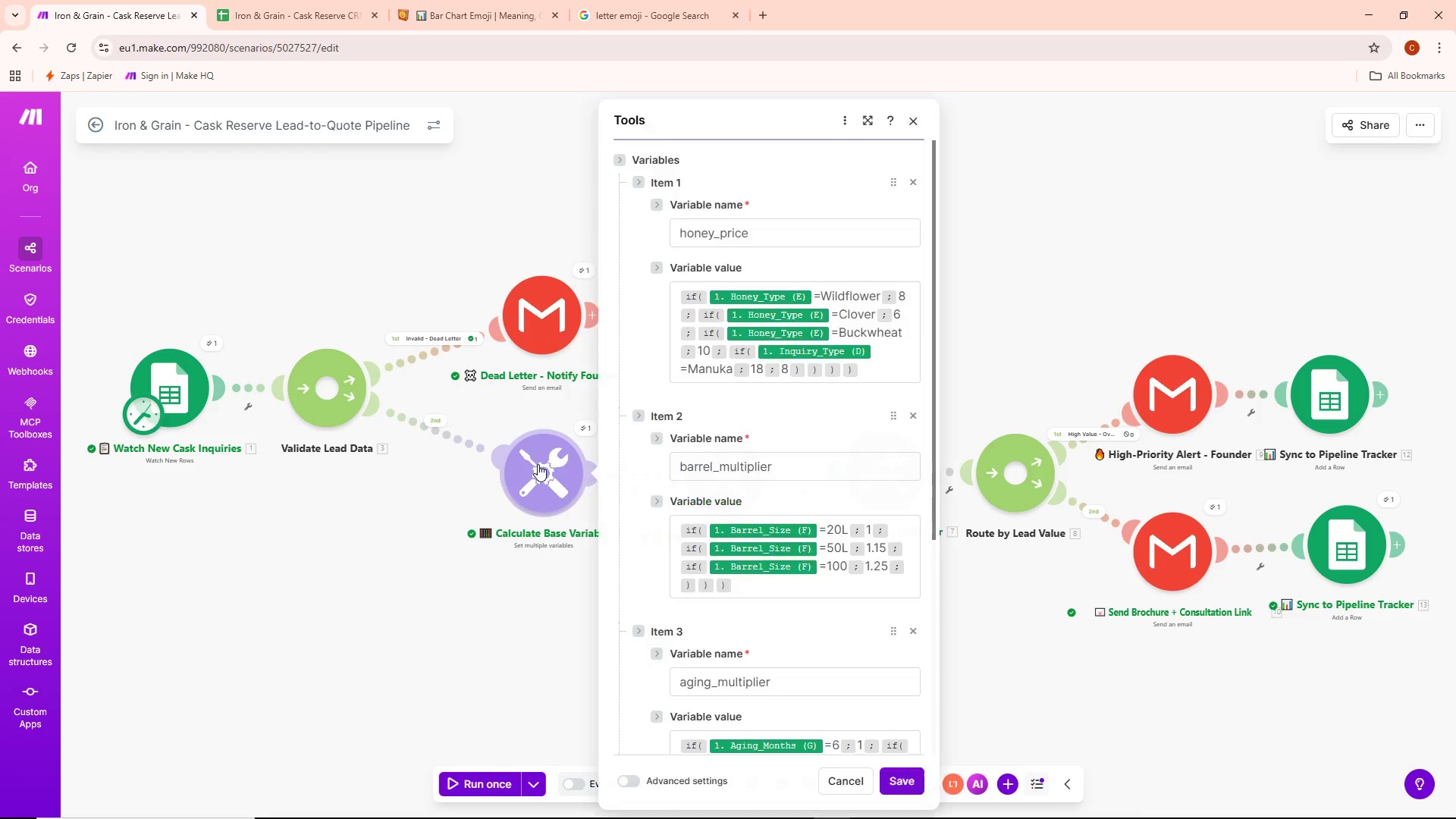 
triple_click([538, 464])
 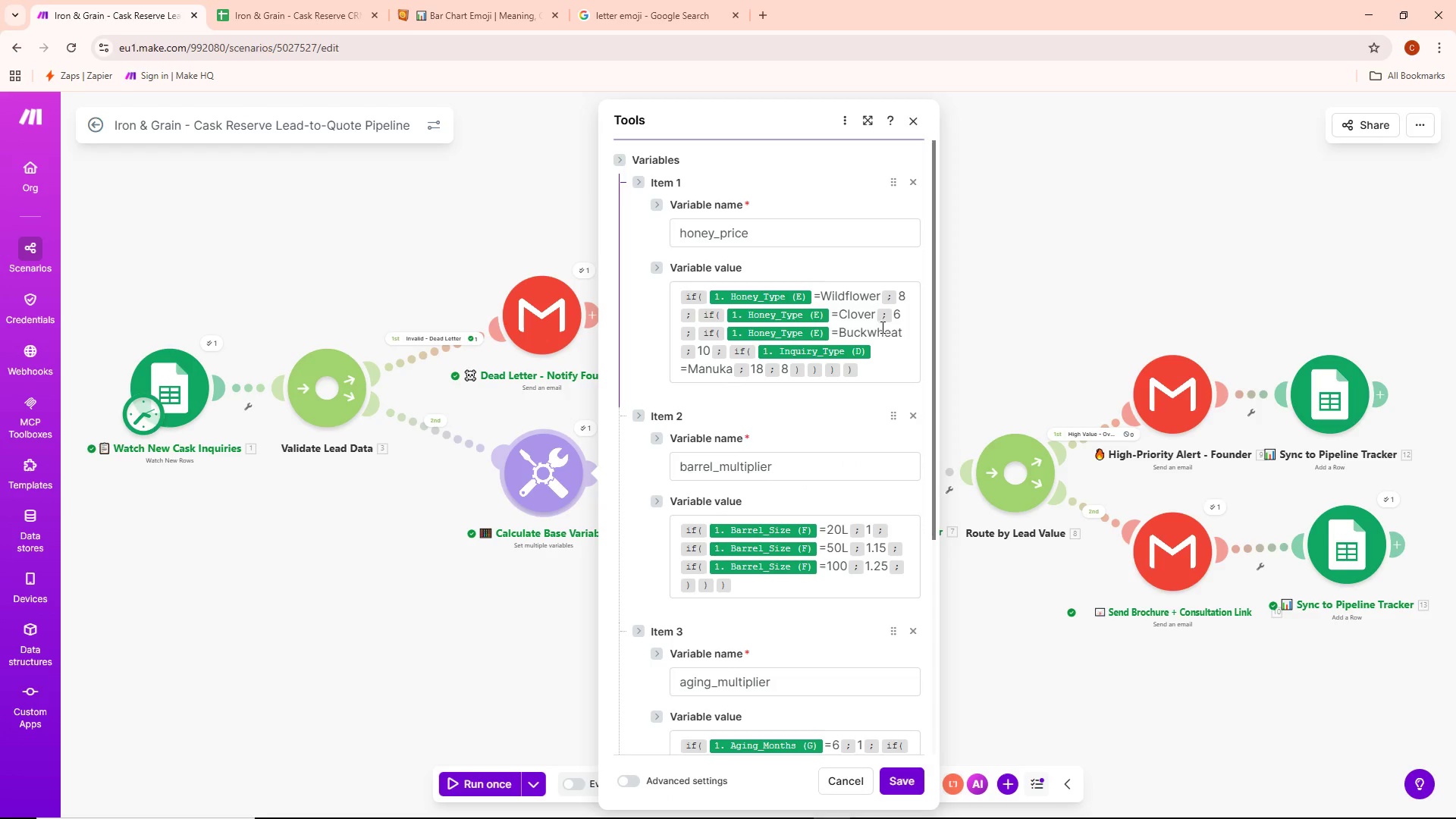 
wait(6.7)
 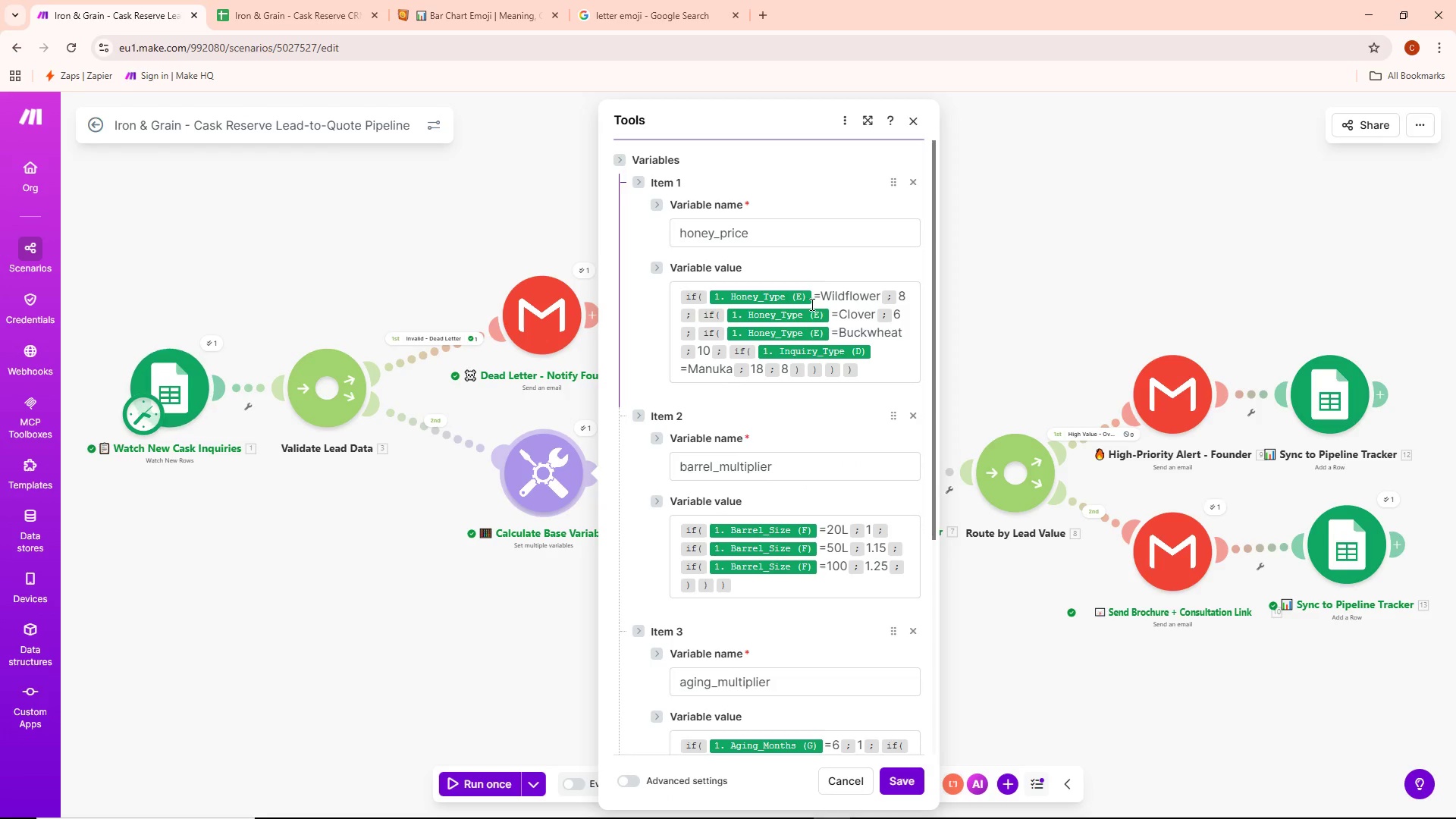 
left_click([221, 347])
 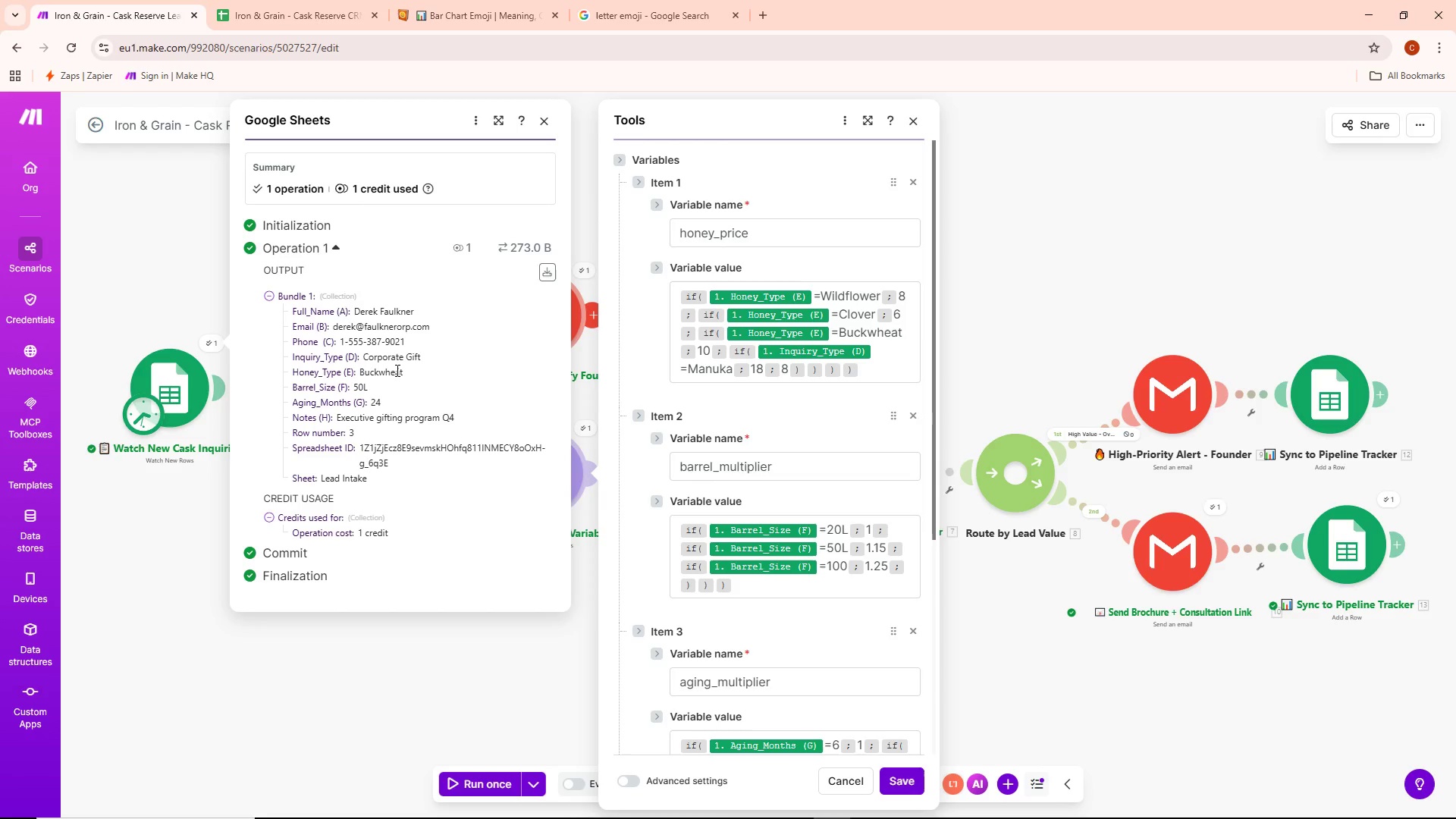 
wait(23.89)
 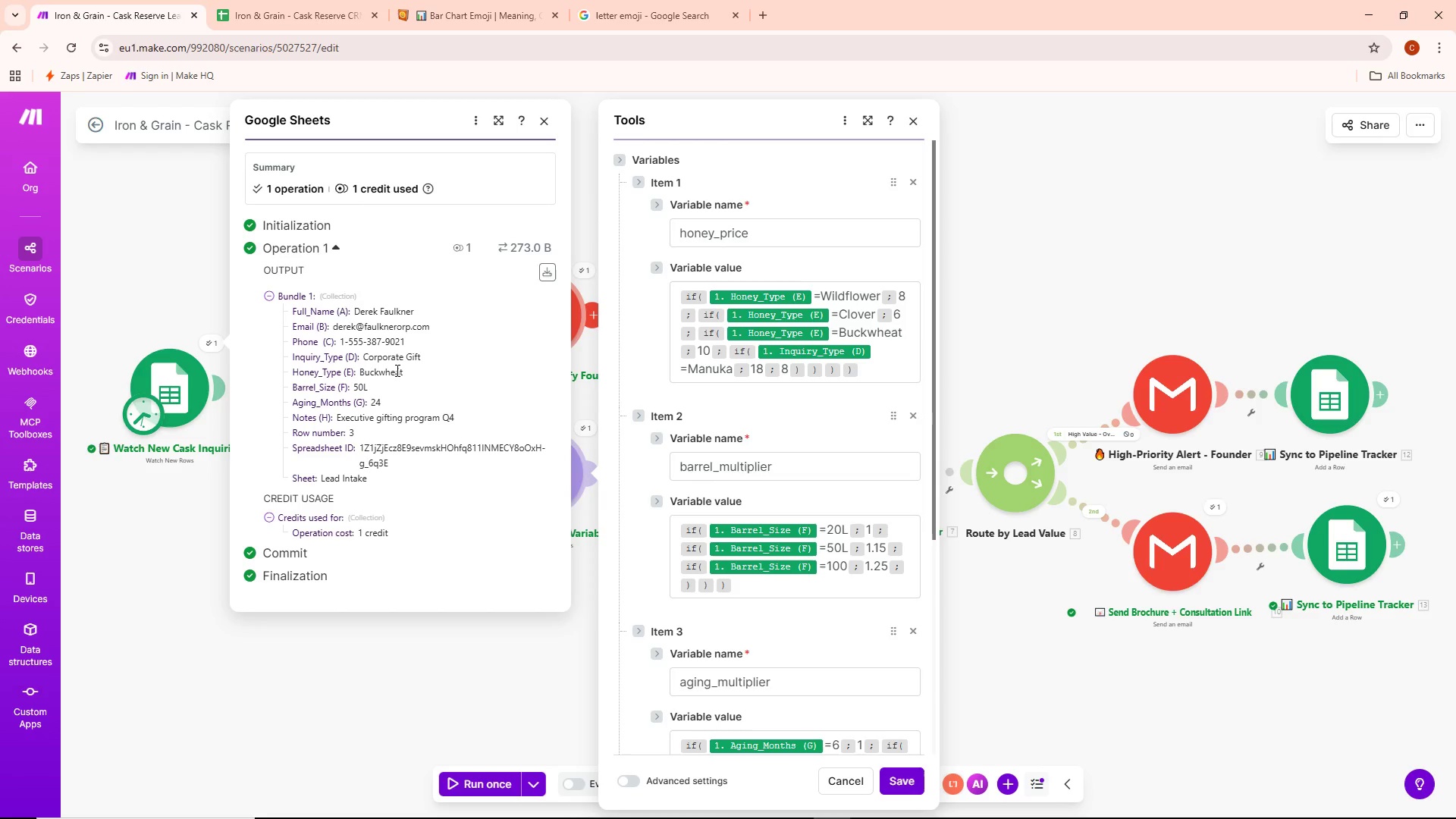 
scroll: coordinate [850, 497], scroll_direction: down, amount: 9.0
 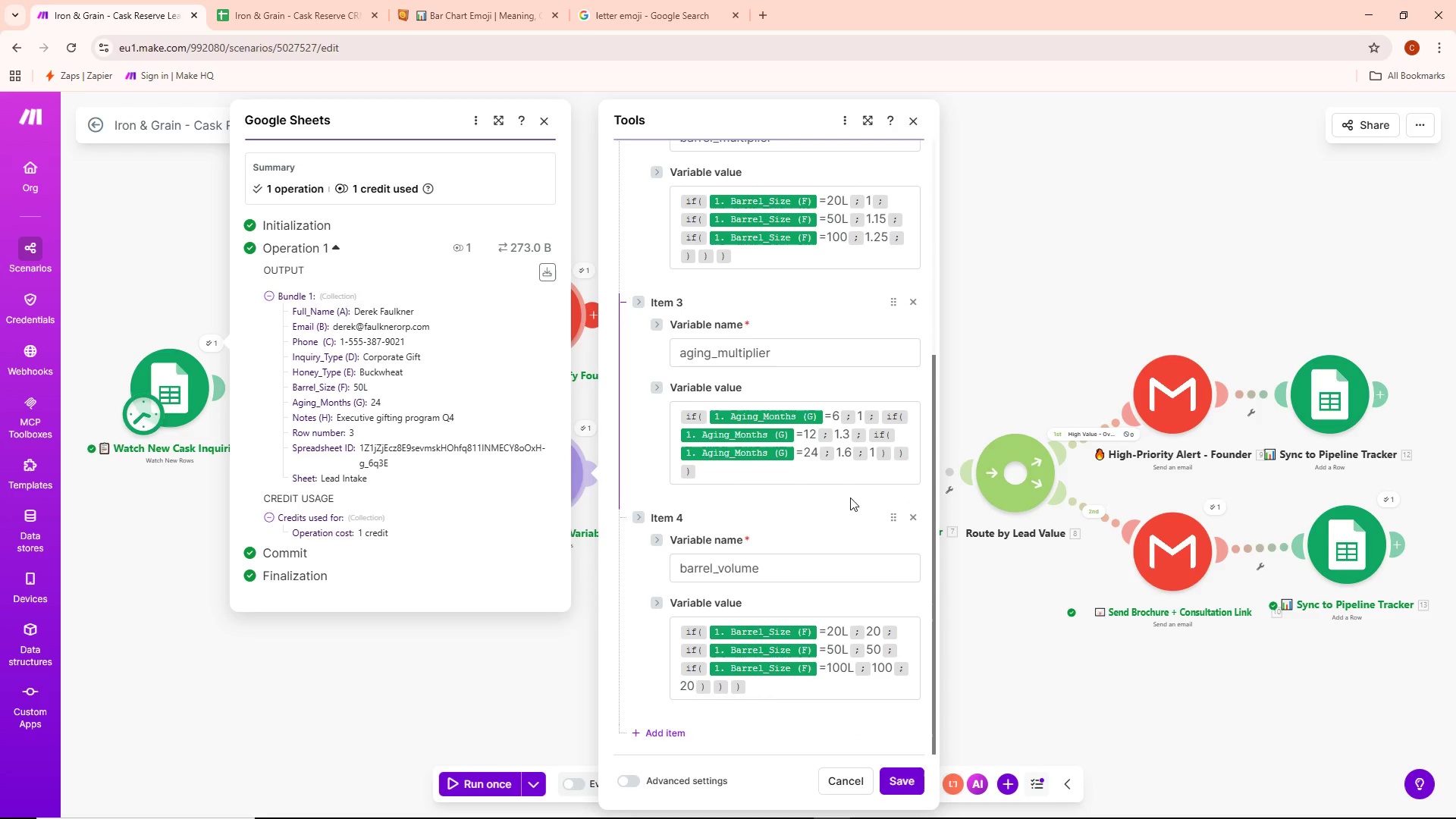 
scroll: coordinate [850, 497], scroll_direction: up, amount: 4.0
 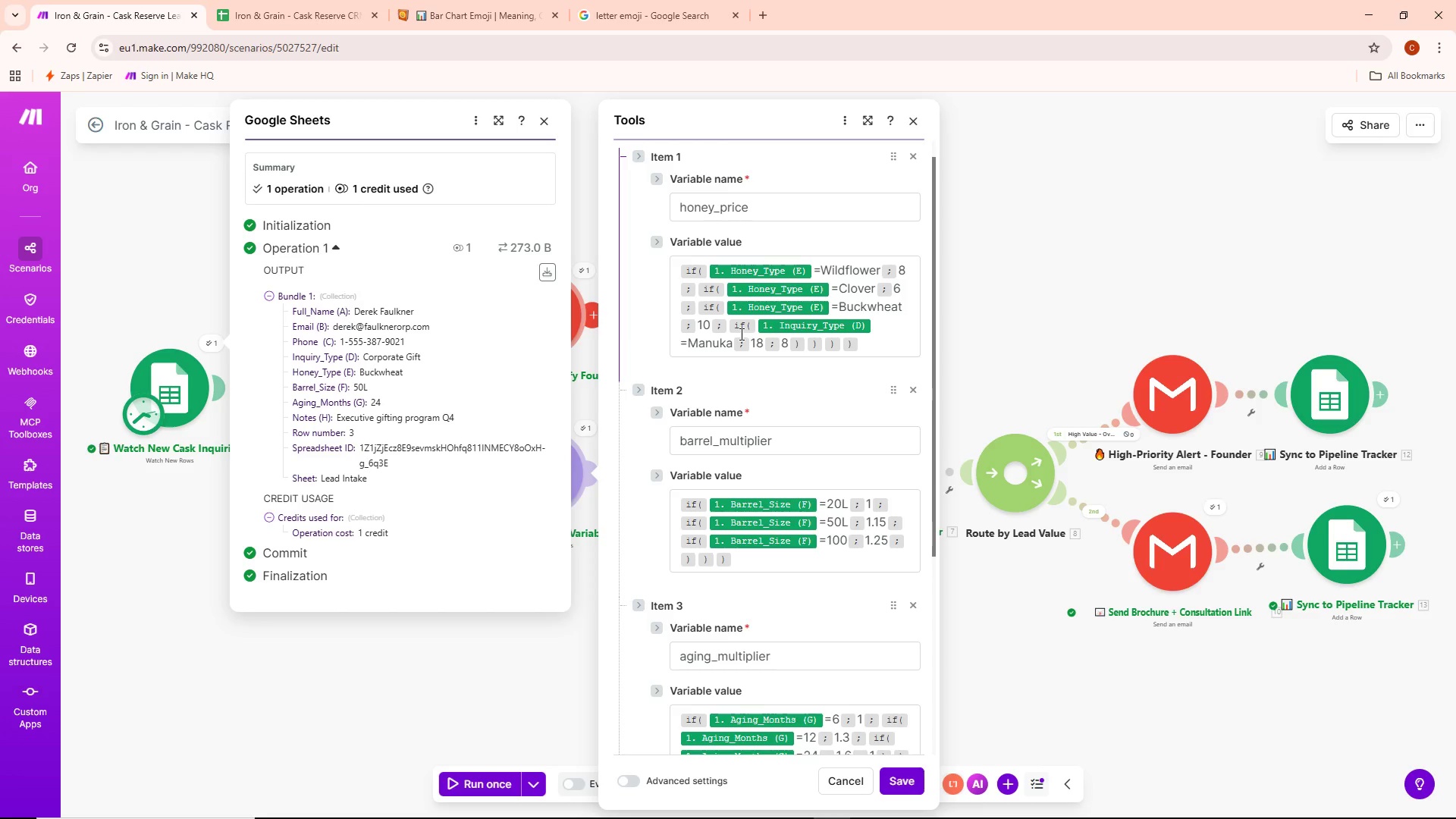 
wait(37.89)
 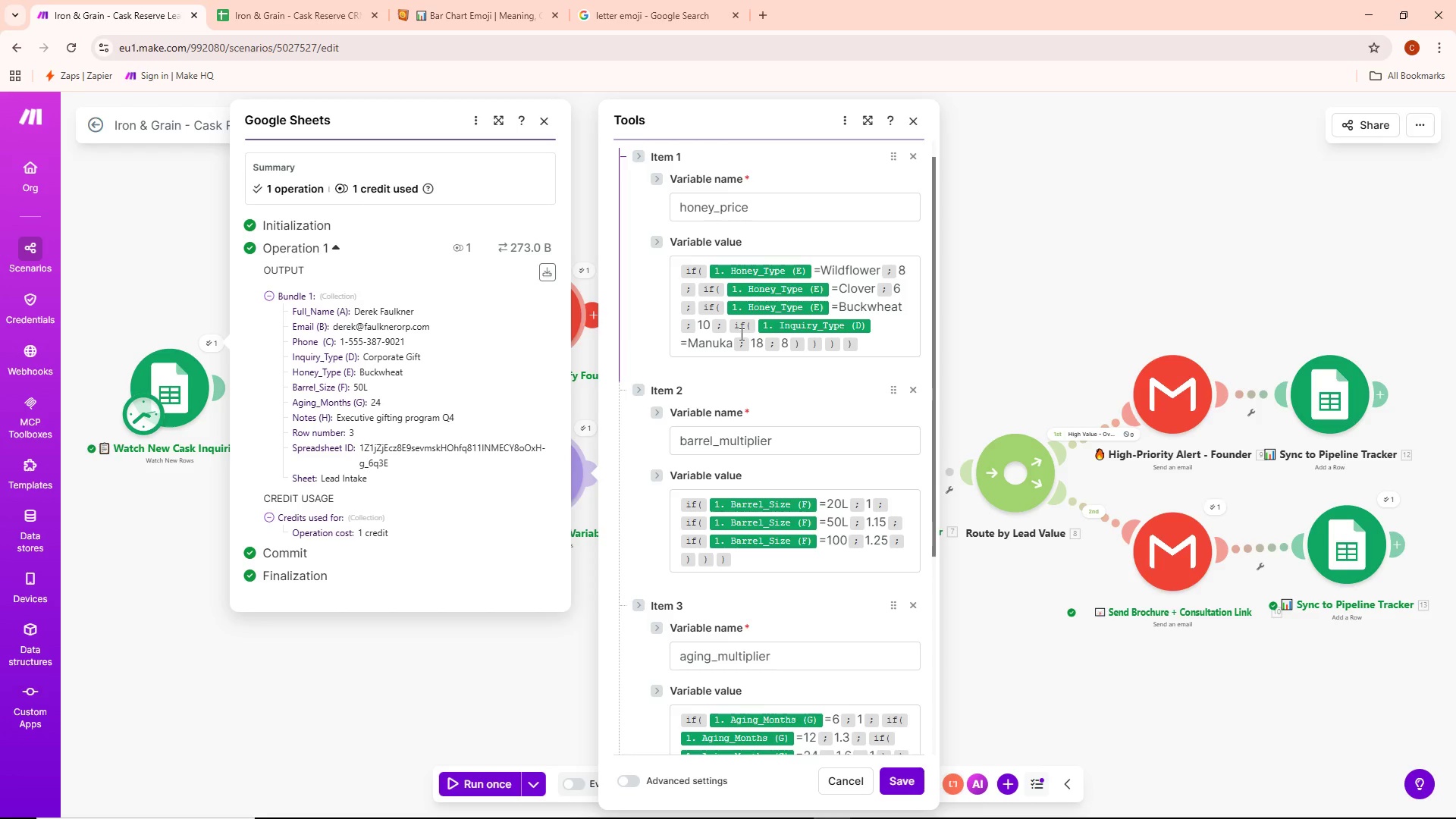 
left_click([1028, 306])
 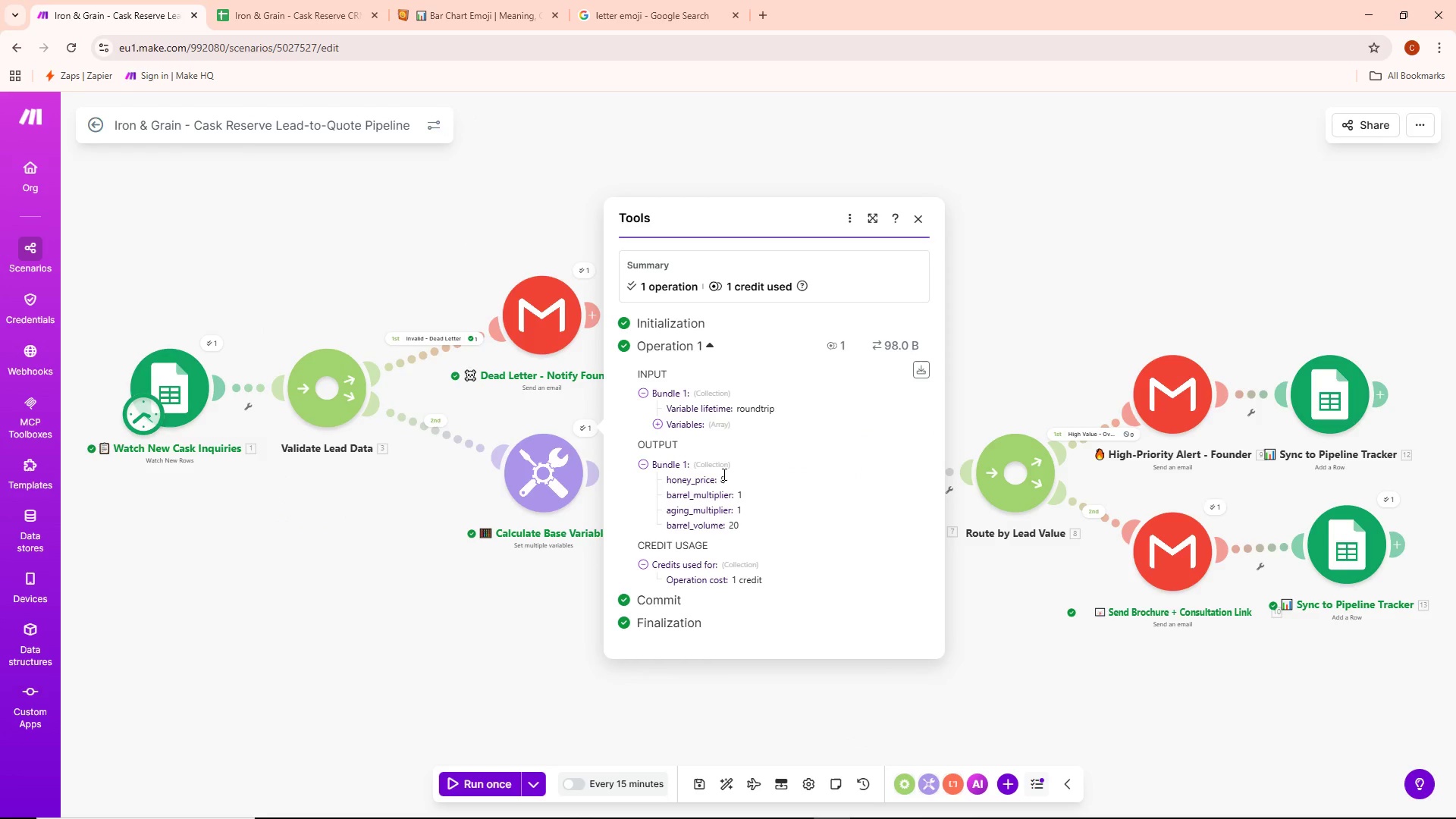 
double_click([562, 472])
 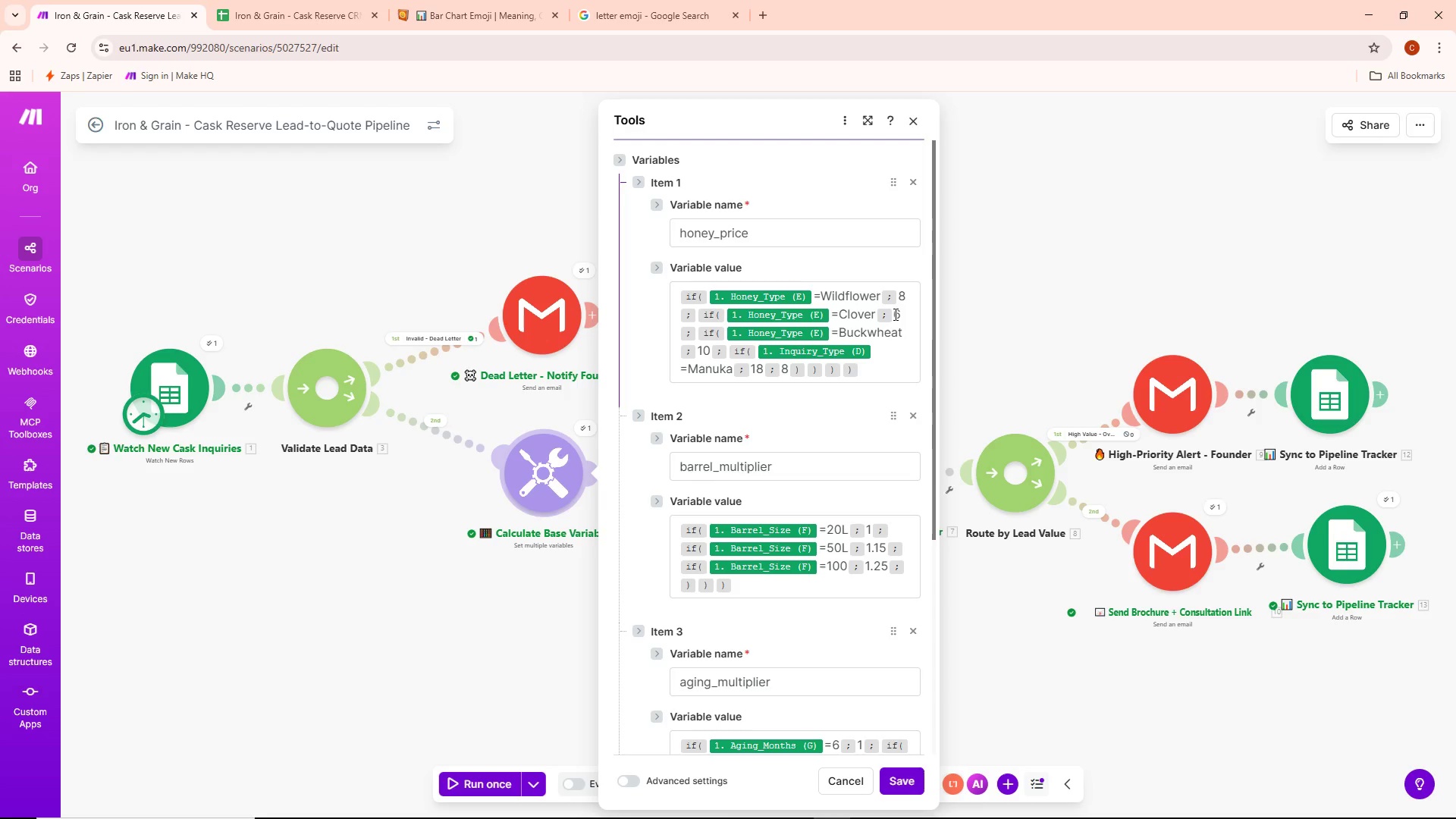 
wait(11.93)
 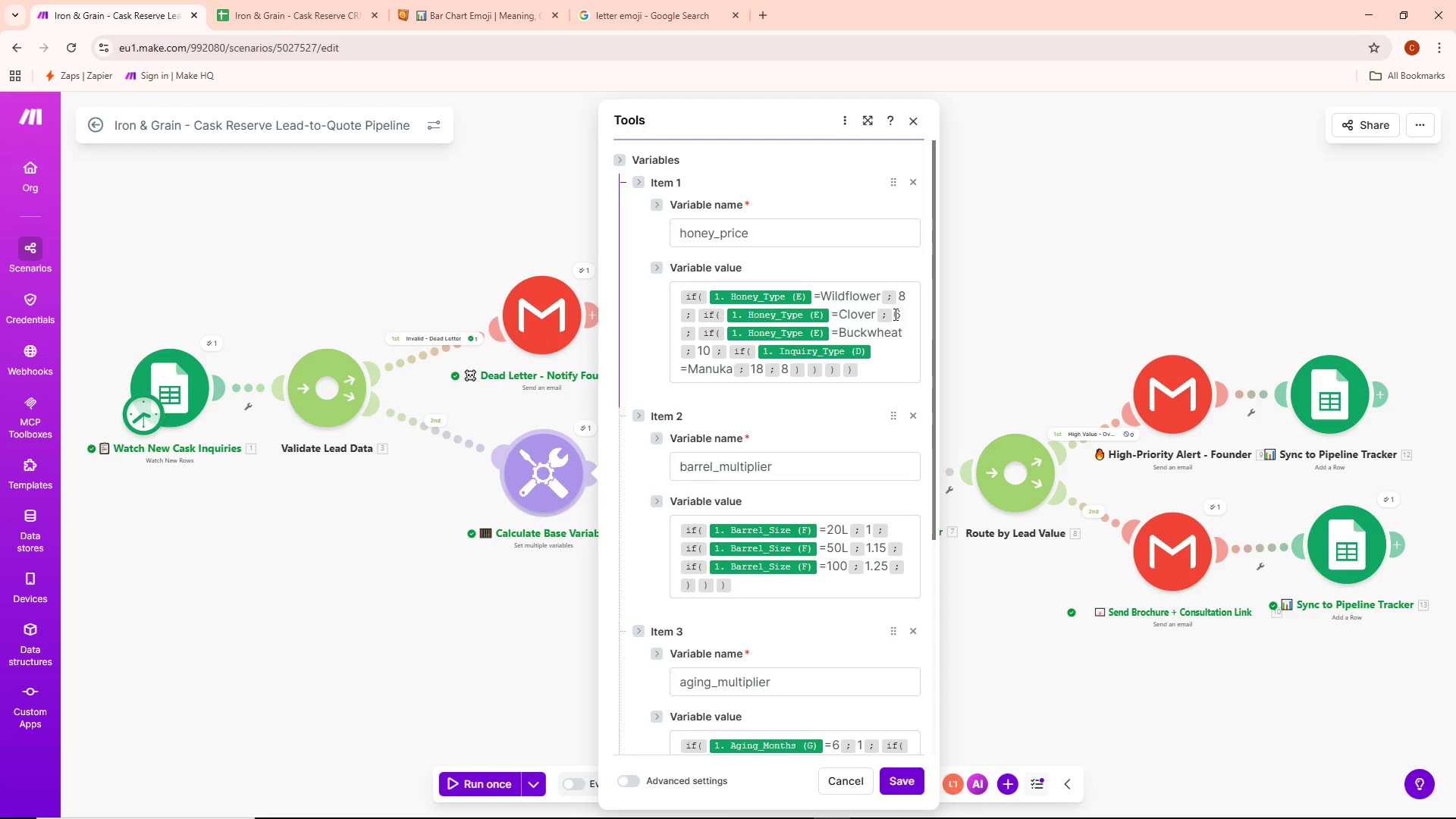 
mouse_move([758, 364])
 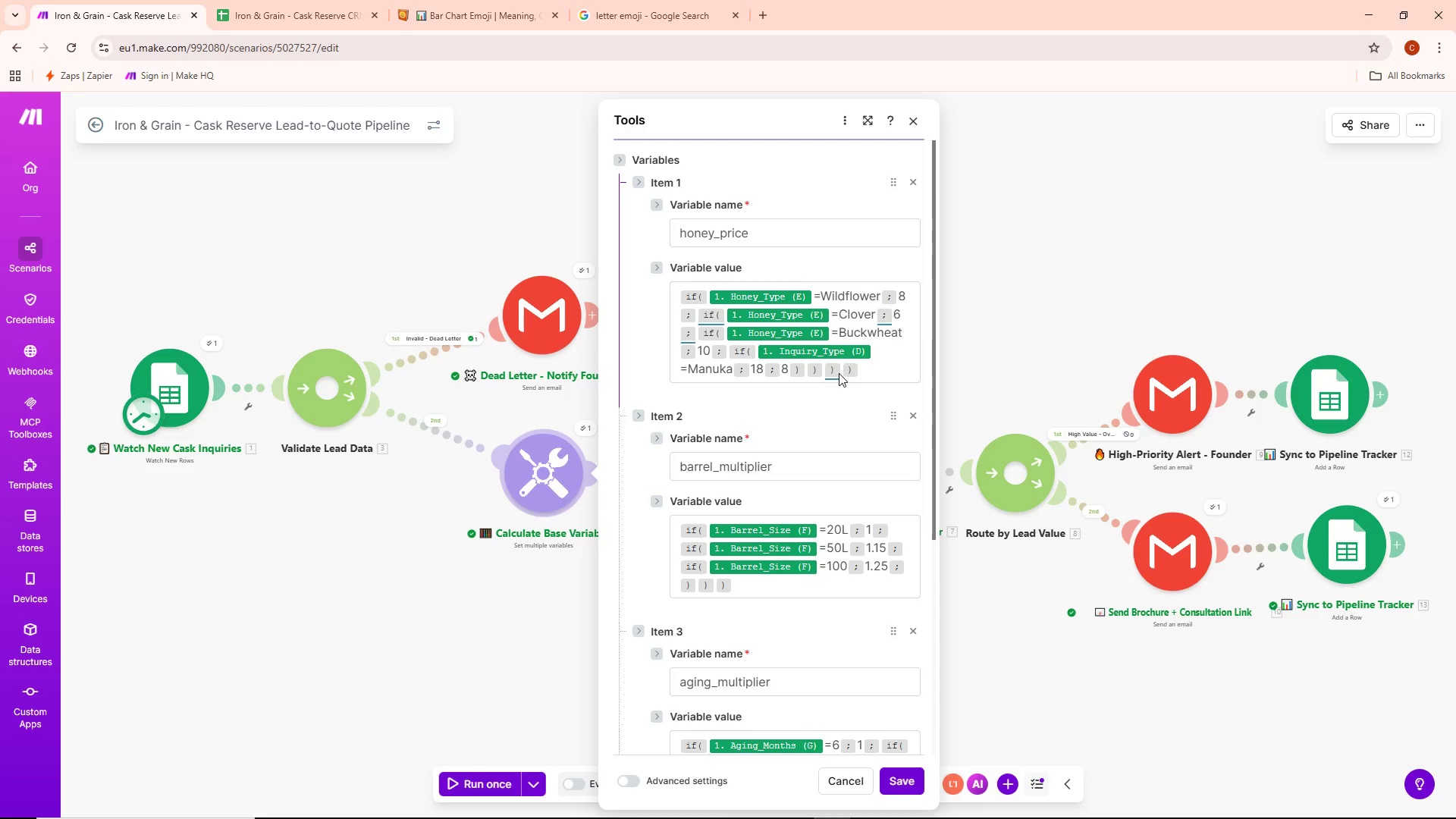 
wait(8.0)
 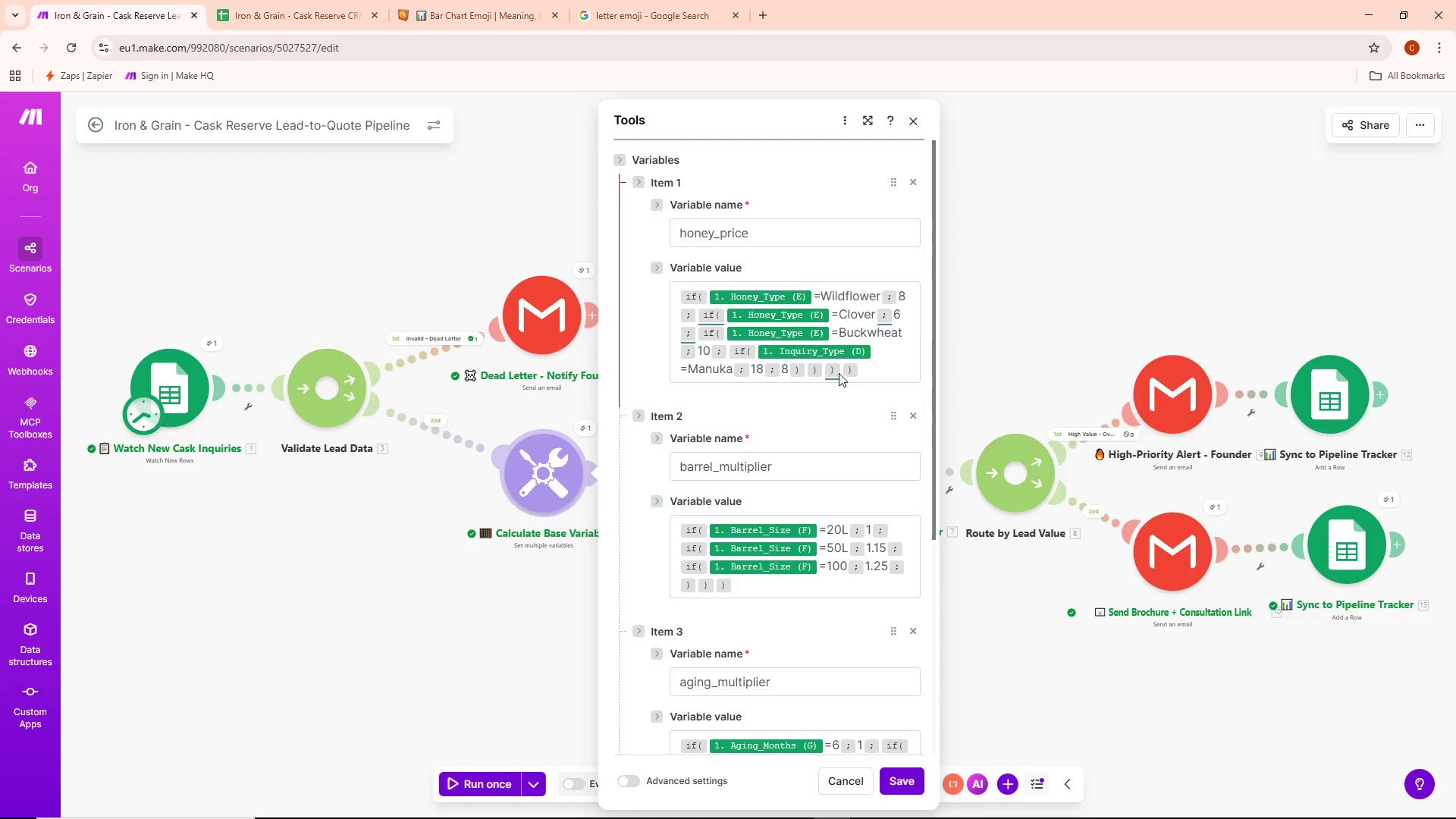 
left_click([868, 372])
 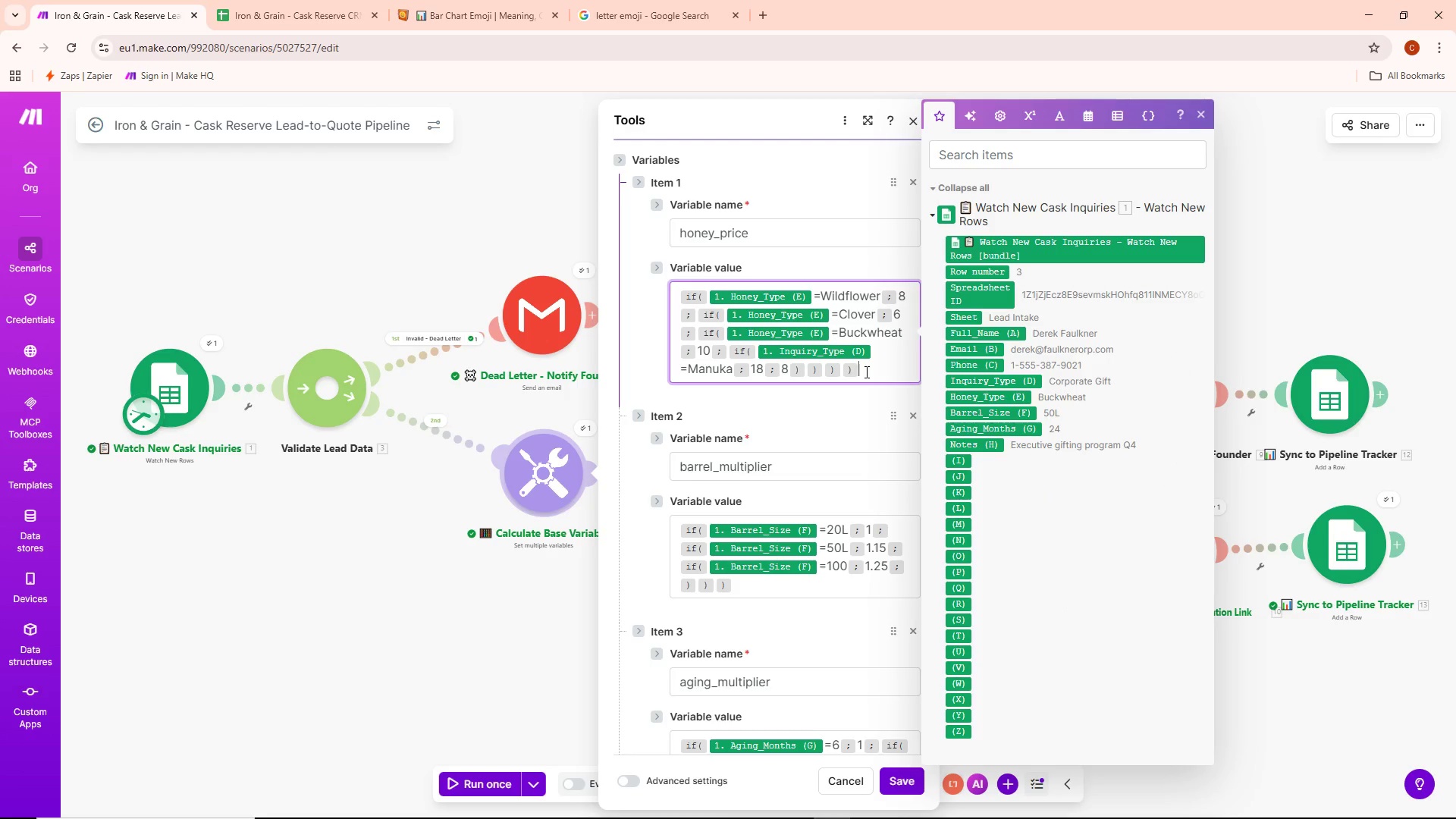 
wait(9.28)
 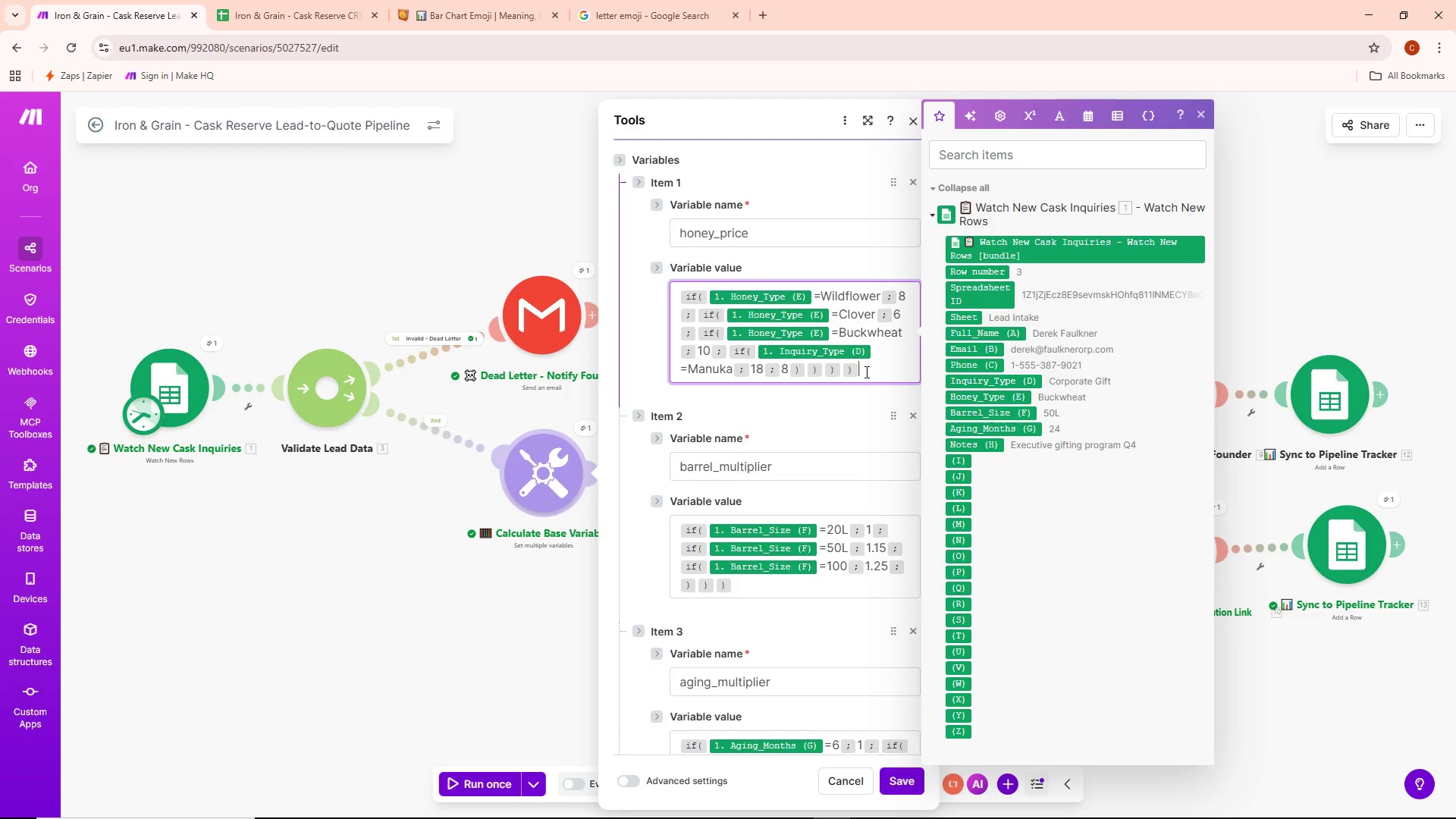 
key(Alt+AltLeft)
 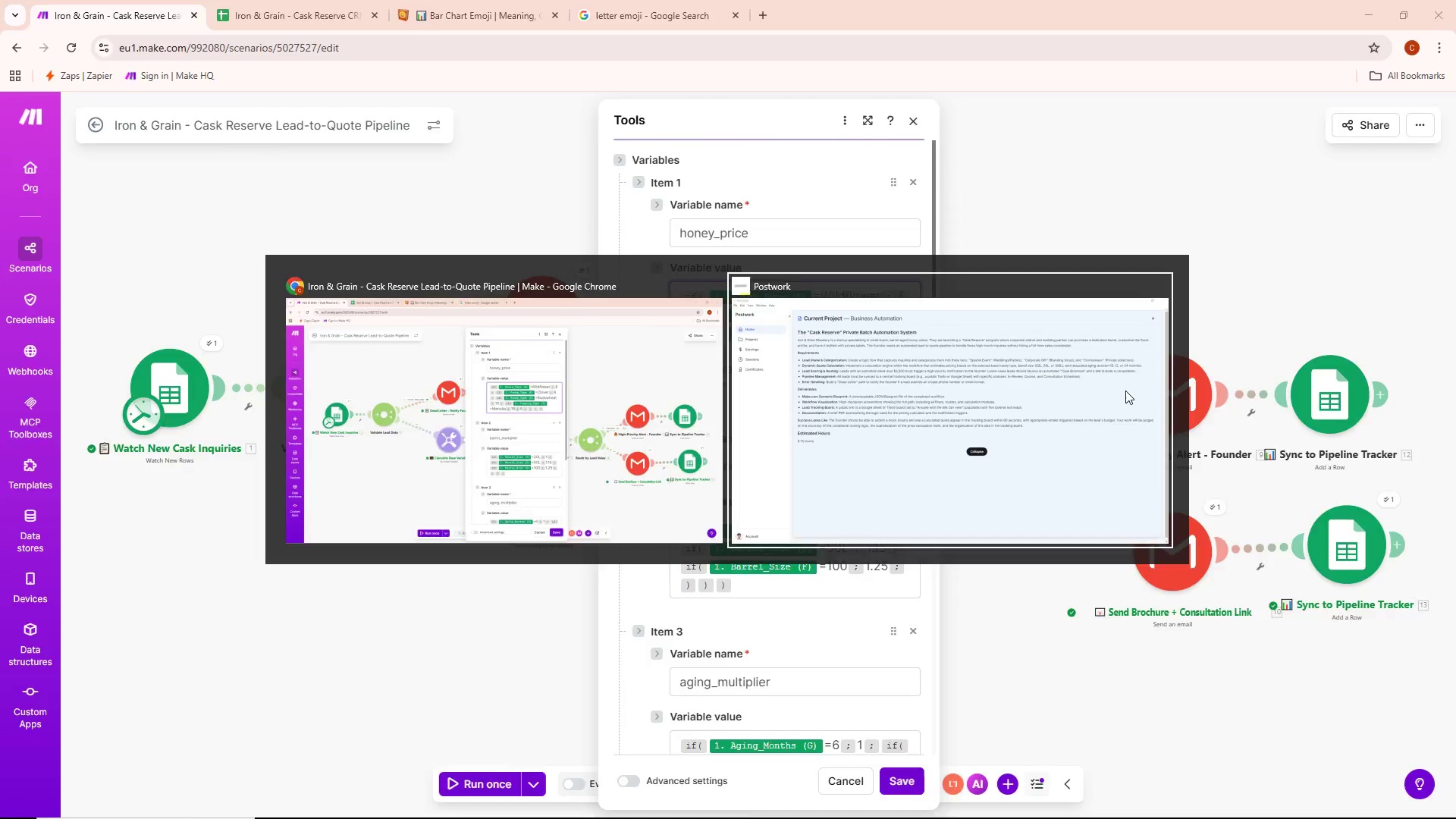 
key(Alt+Tab)